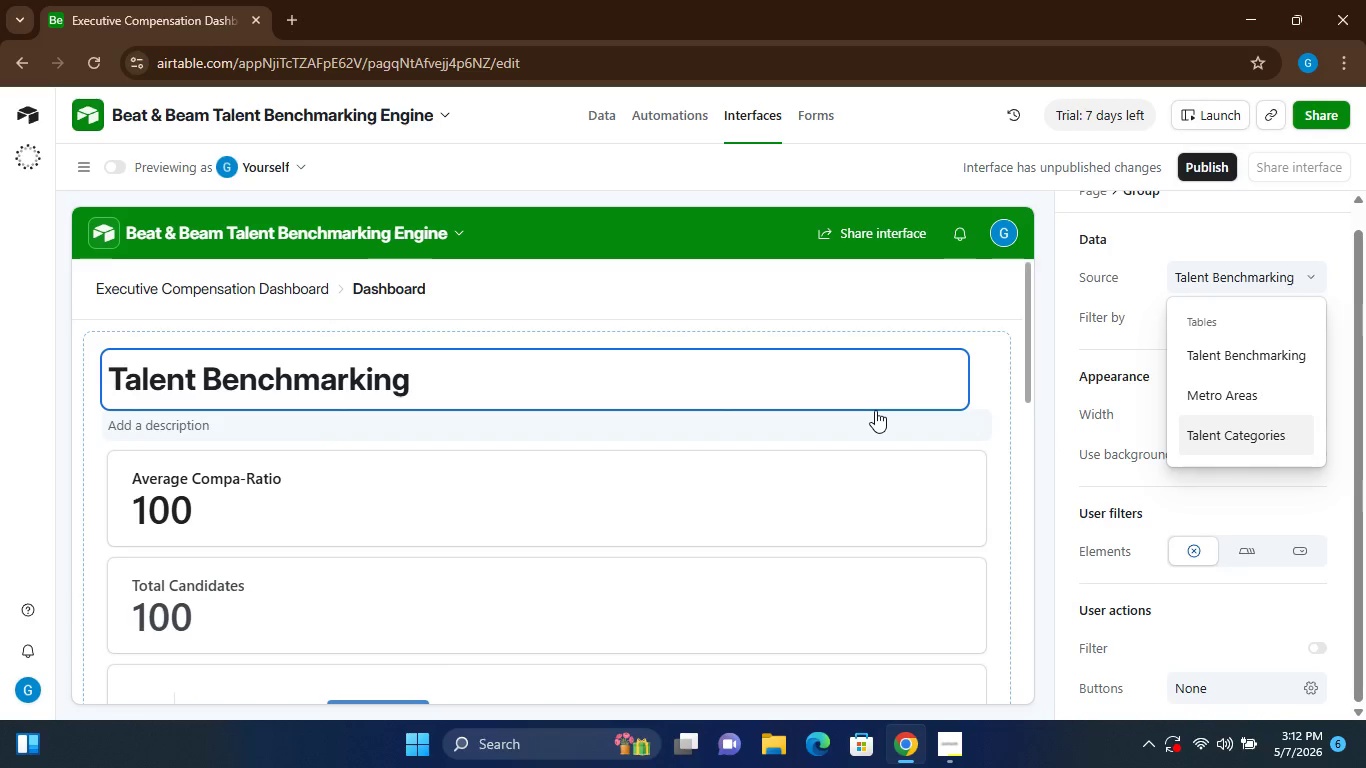 
wait(6.83)
 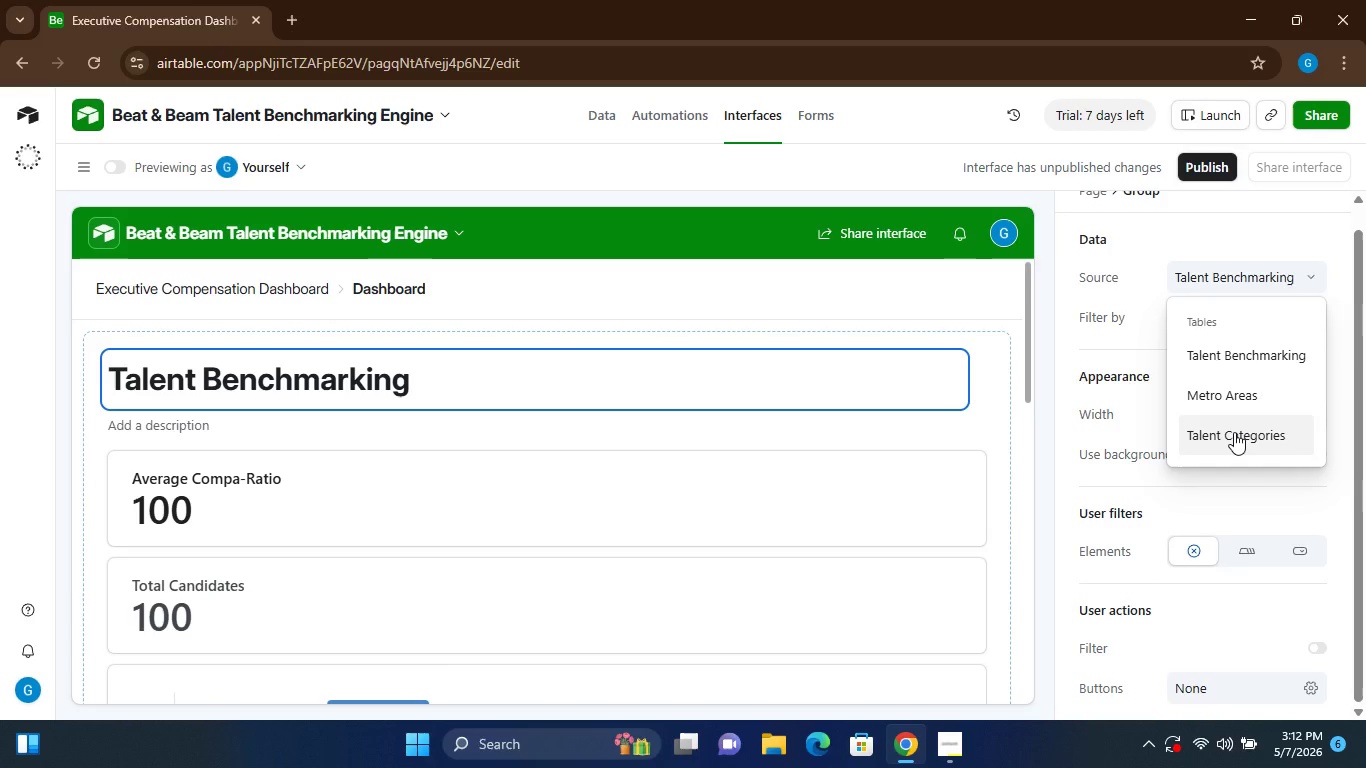 
left_click([1156, 323])
 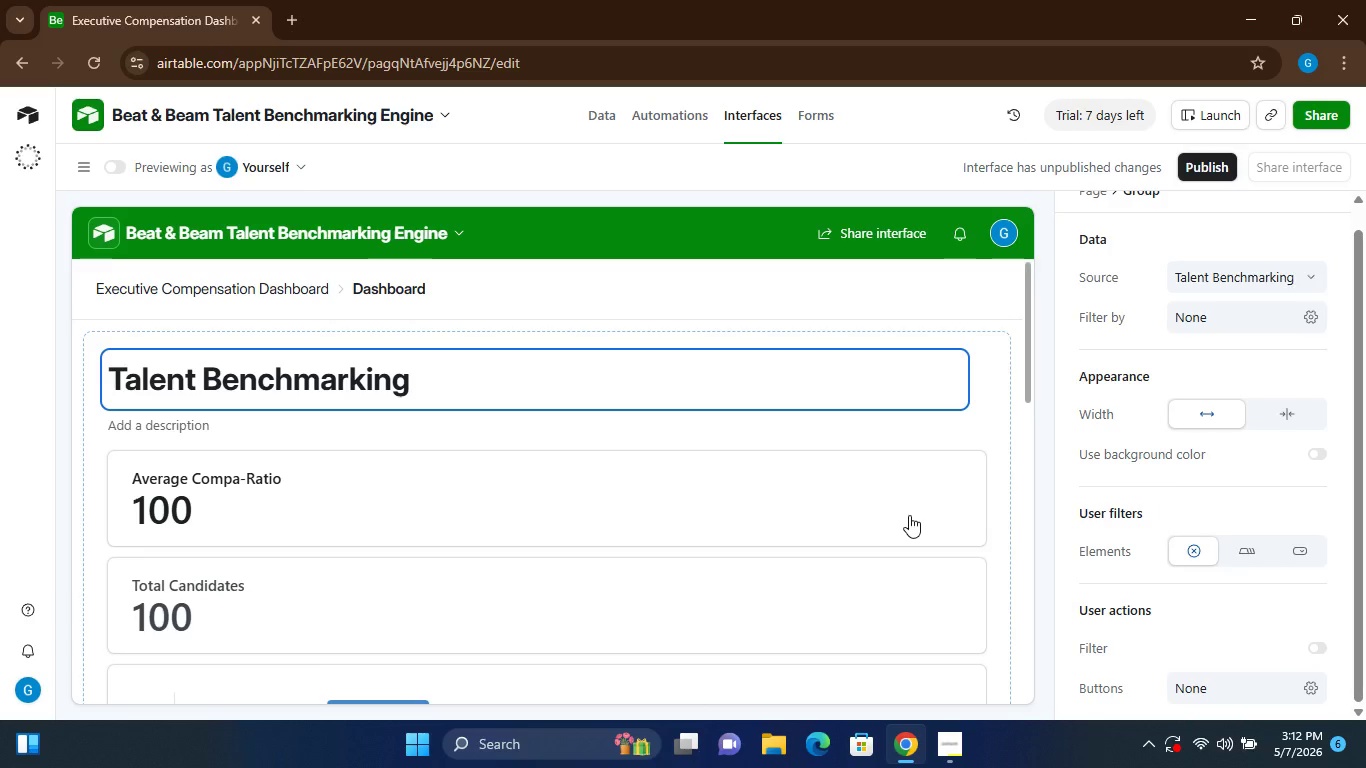 
left_click([536, 495])
 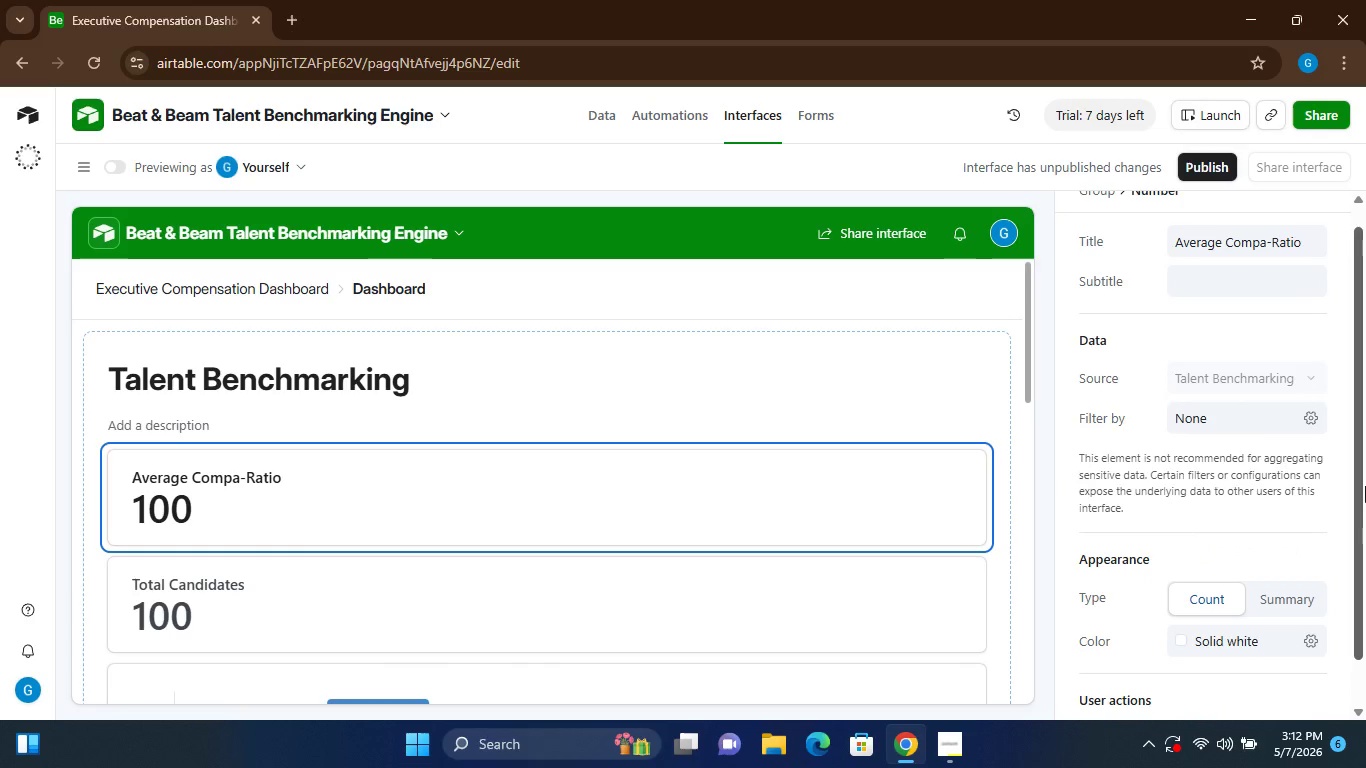 
mouse_move([1206, 562])
 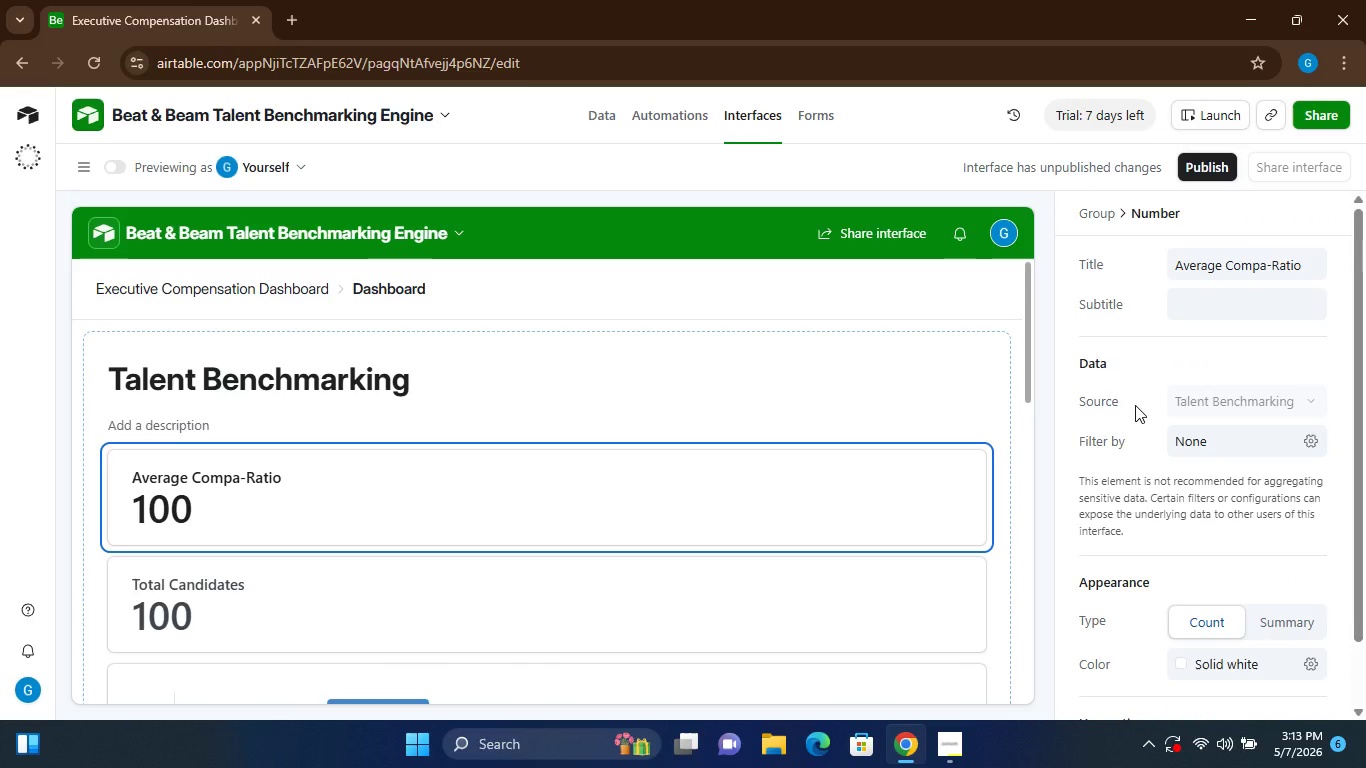 
wait(10.36)
 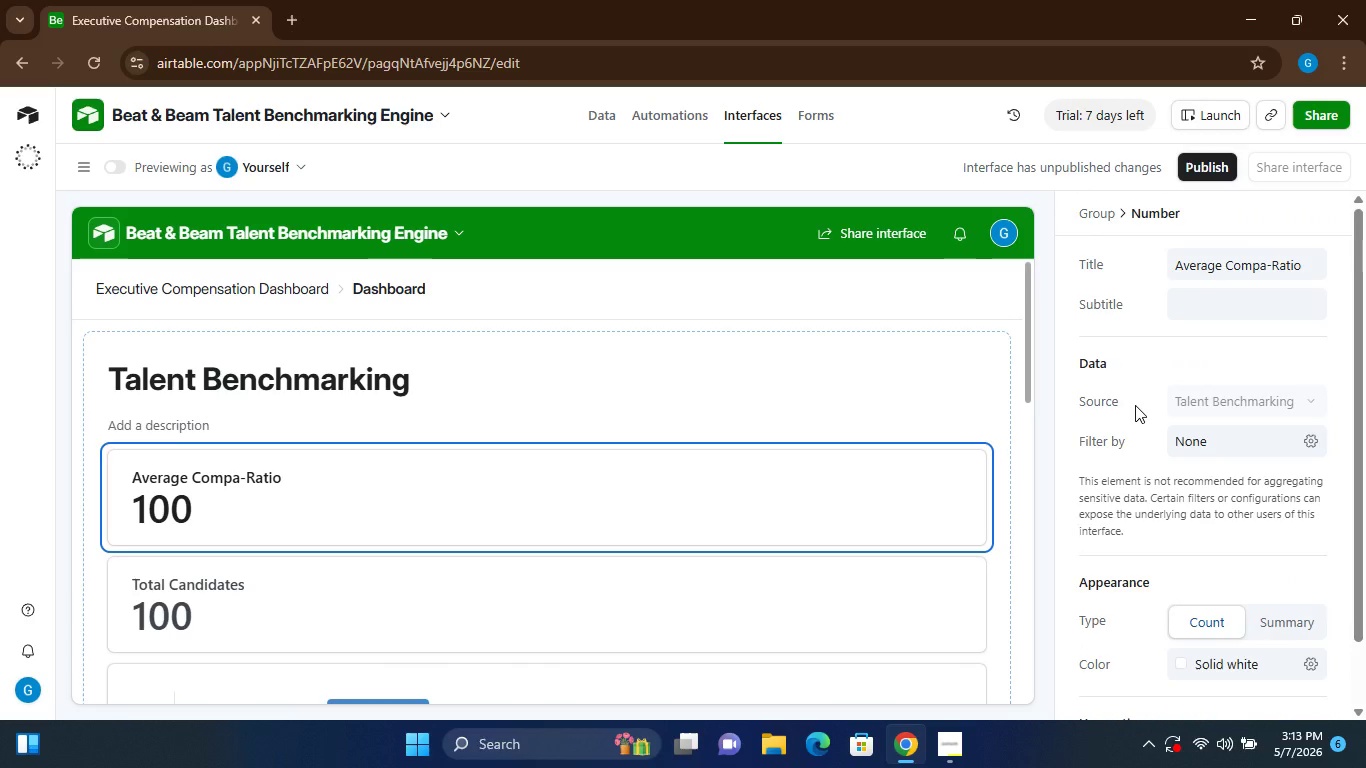 
left_click([1276, 631])
 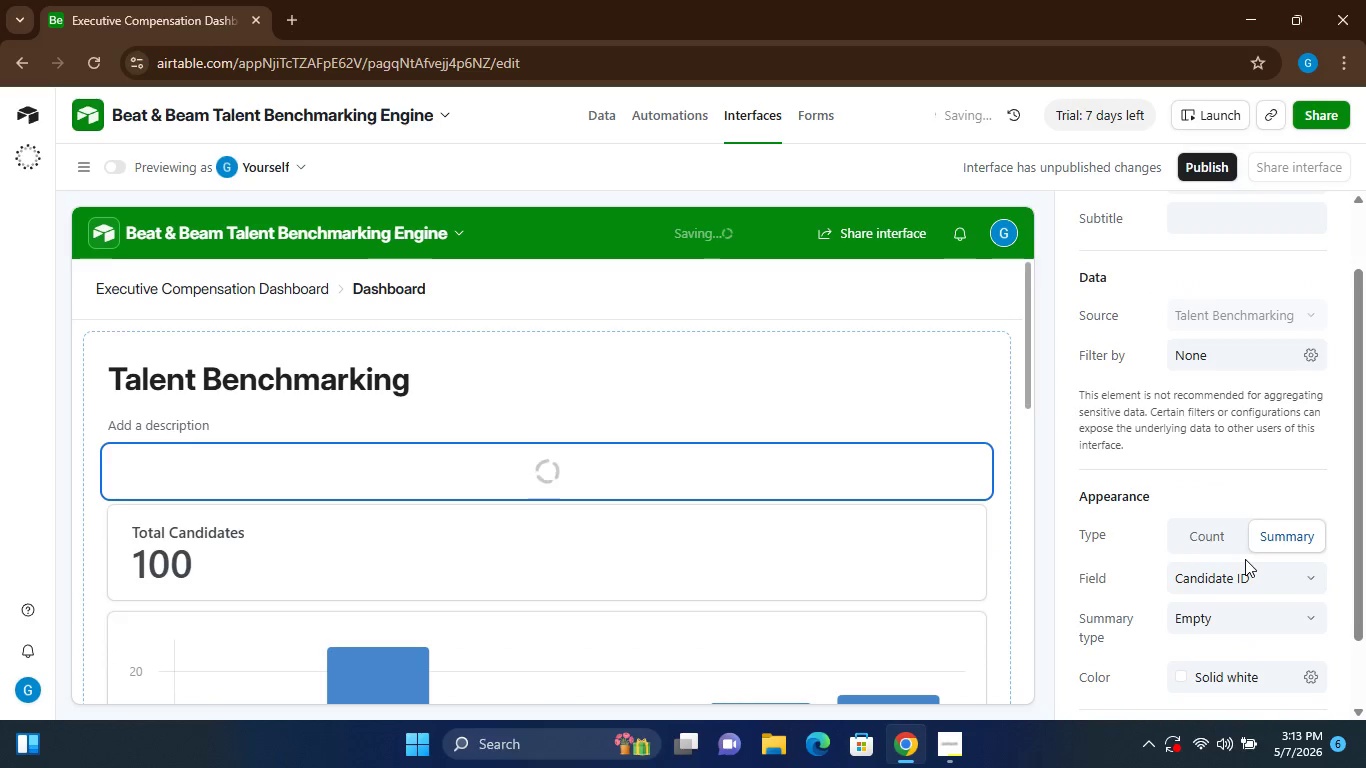 
left_click([1247, 572])
 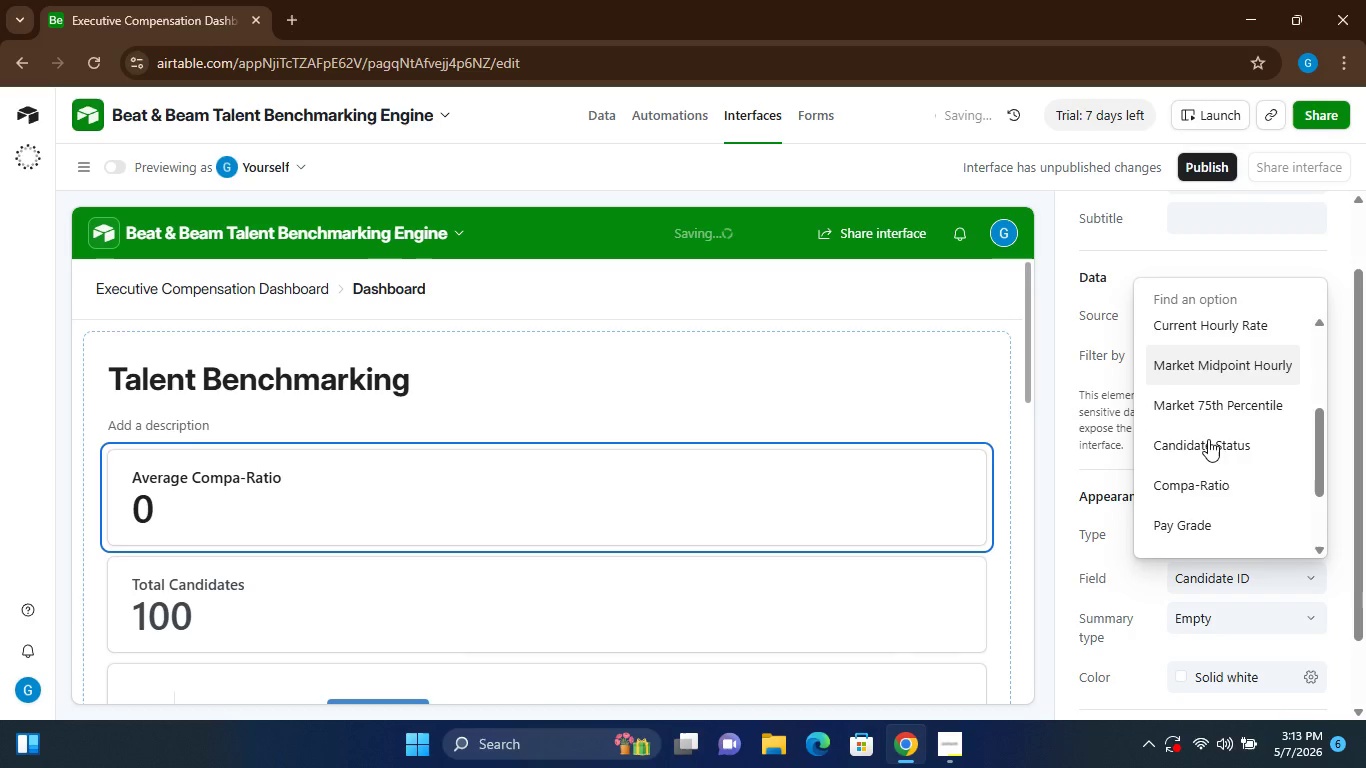 
left_click([1188, 446])
 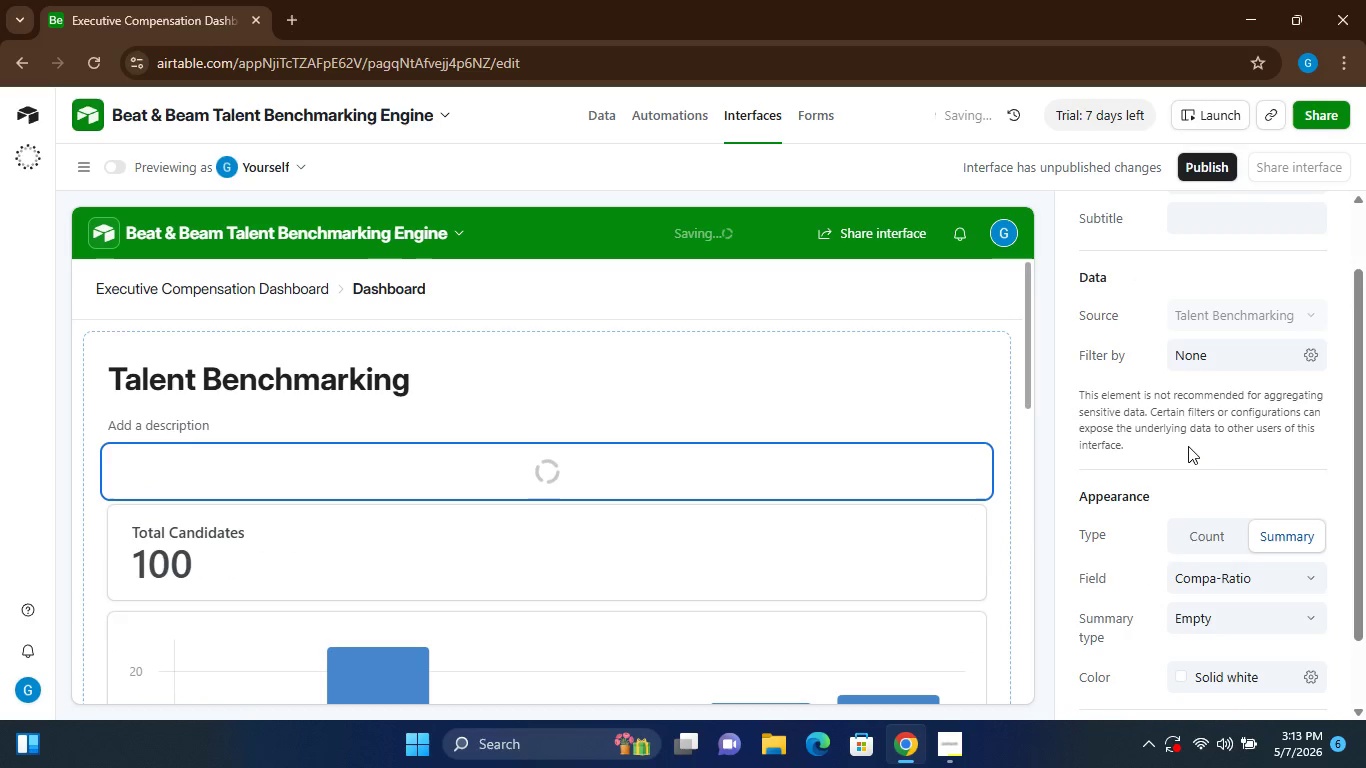 
wait(10.48)
 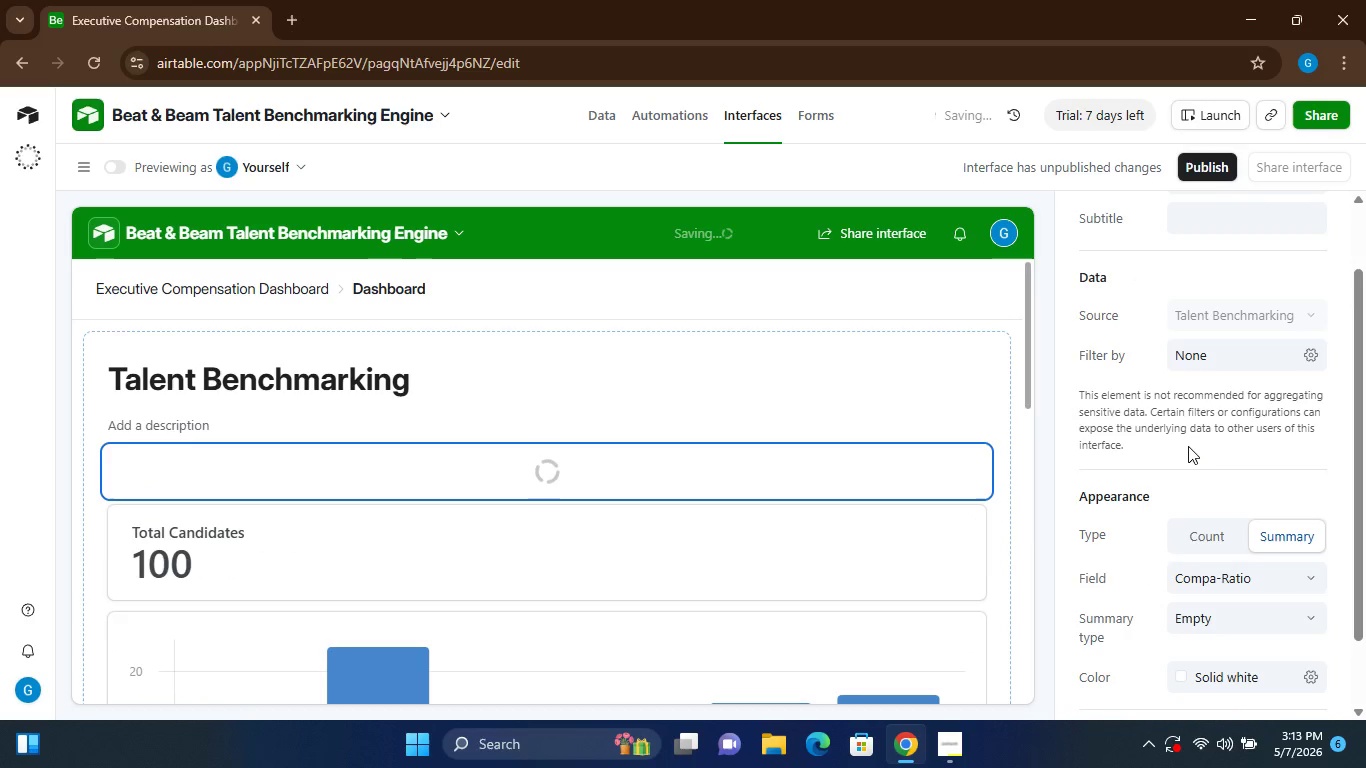 
left_click([1237, 623])
 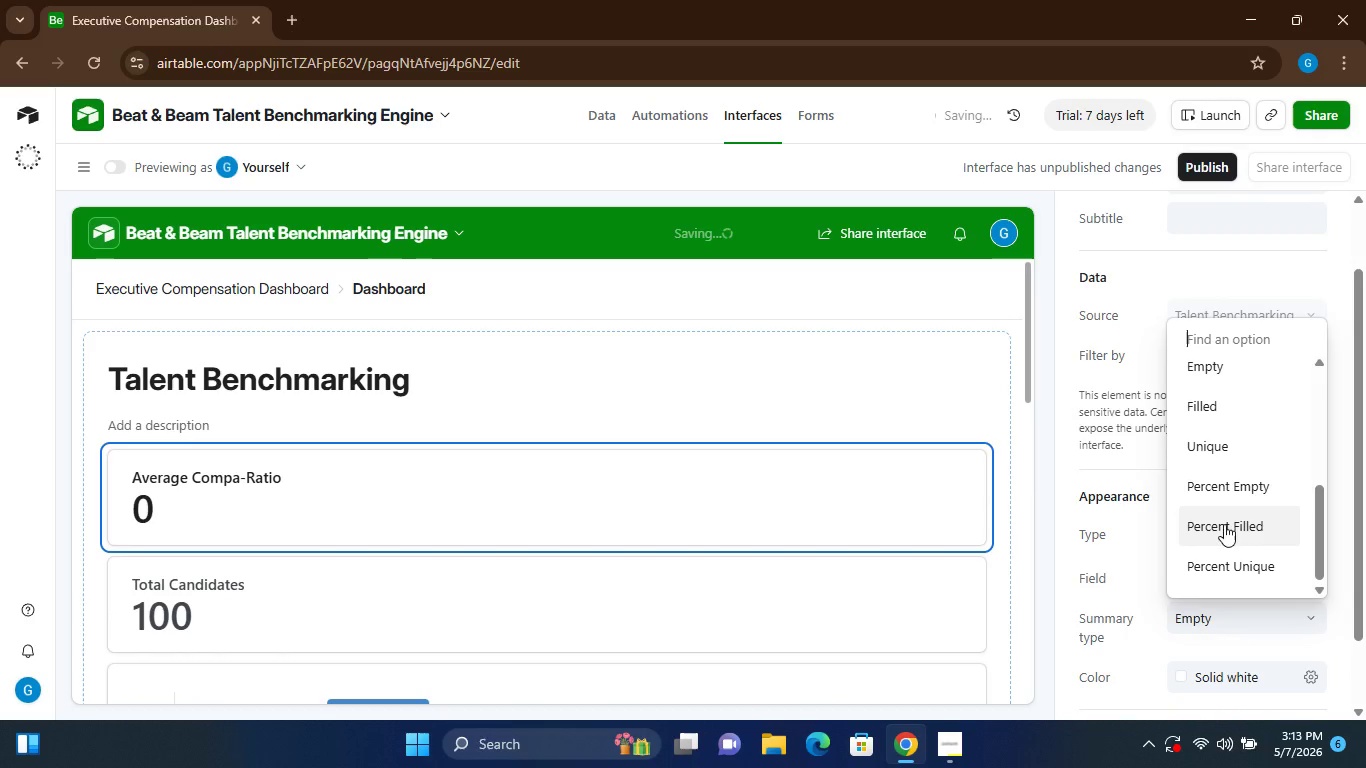 
wait(5.08)
 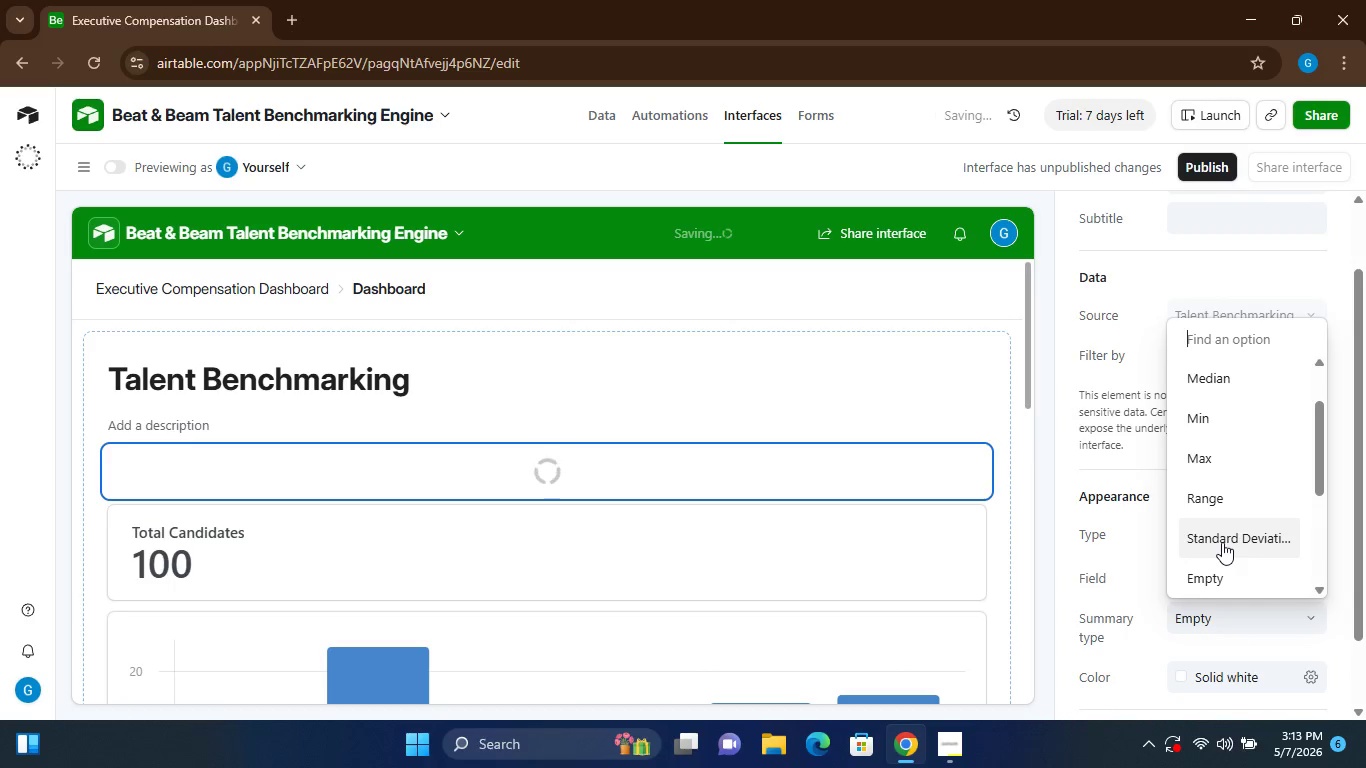 
left_click([1231, 487])
 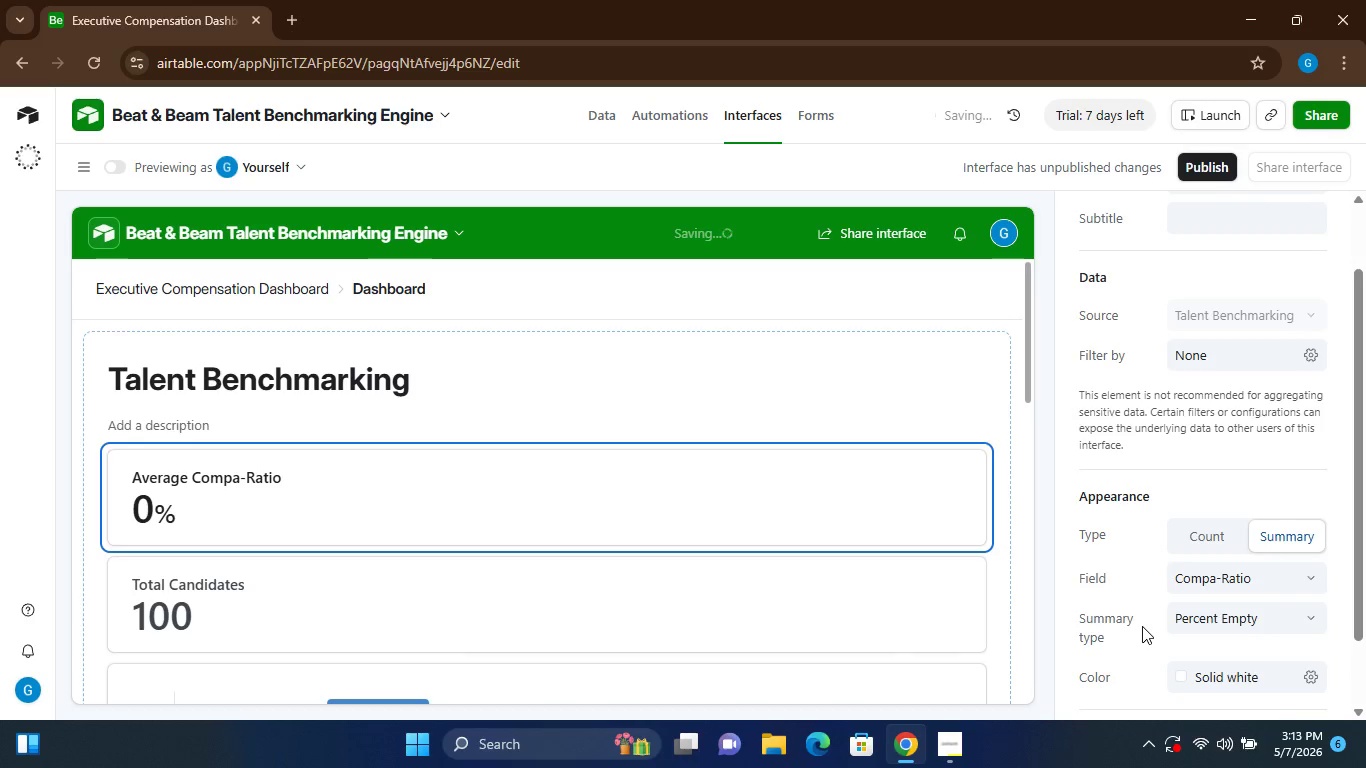 
wait(9.05)
 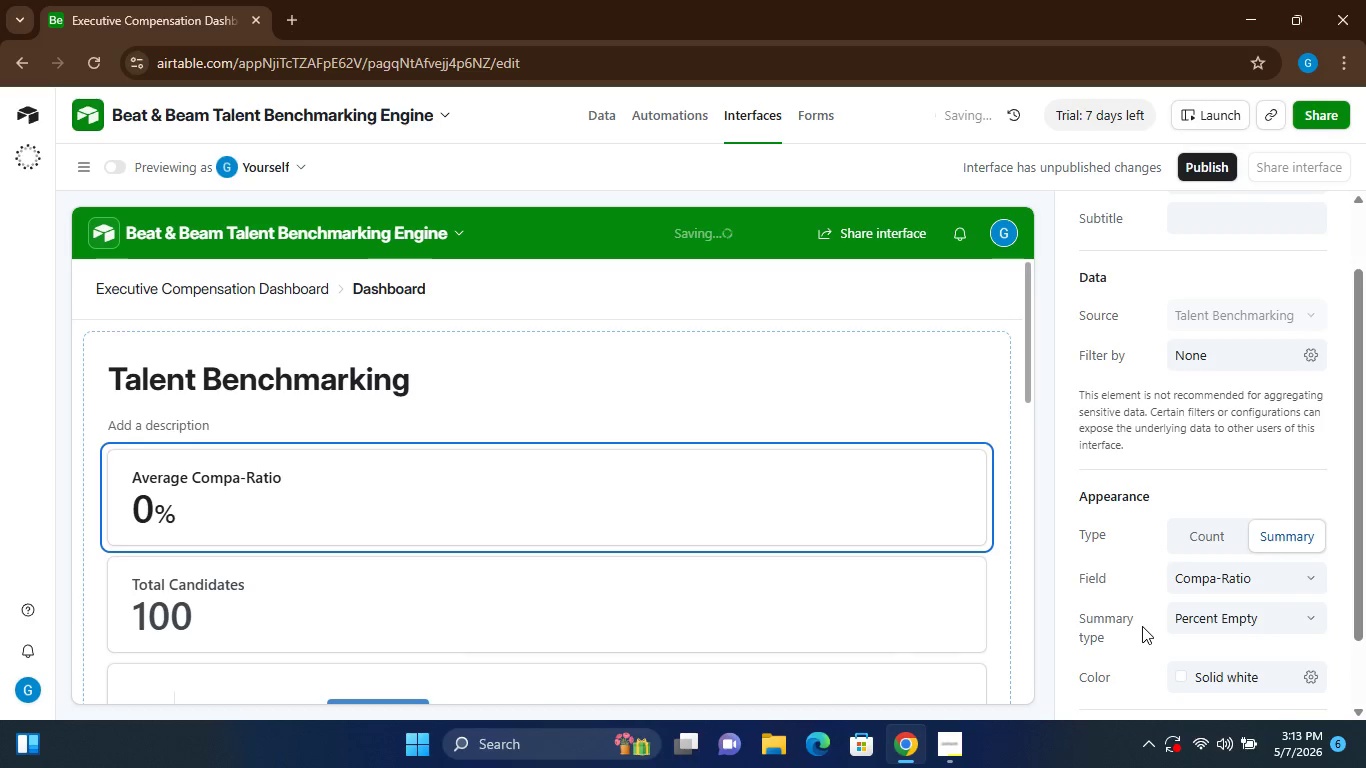 
left_click([543, 438])
 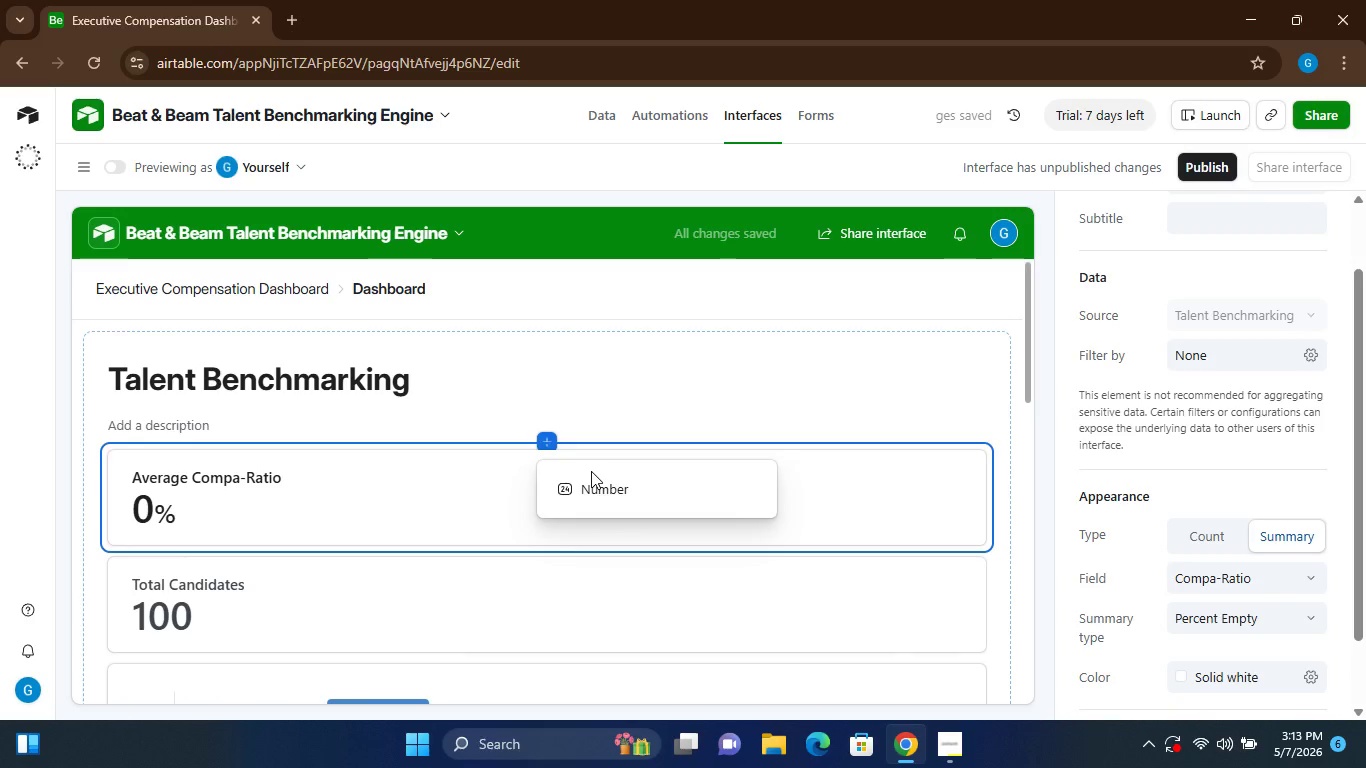 
left_click([591, 474])
 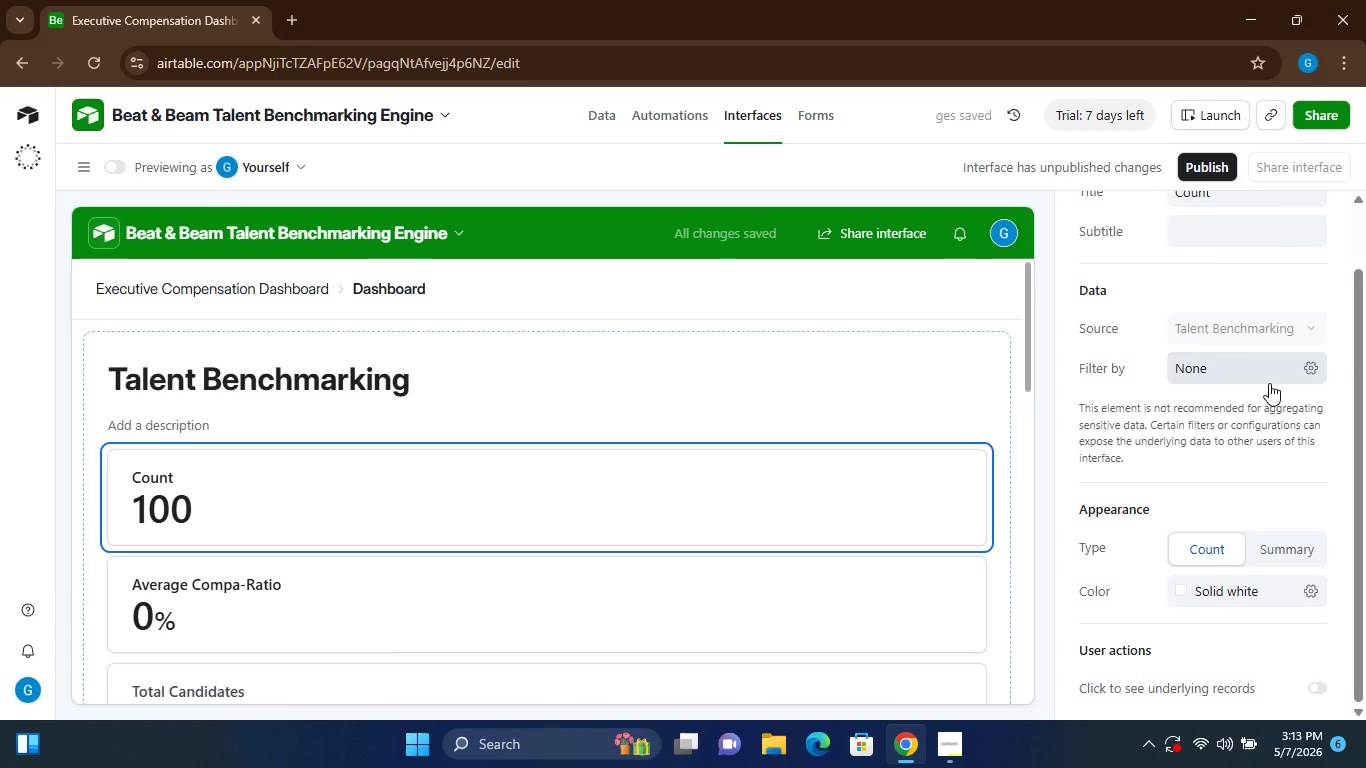 
wait(7.83)
 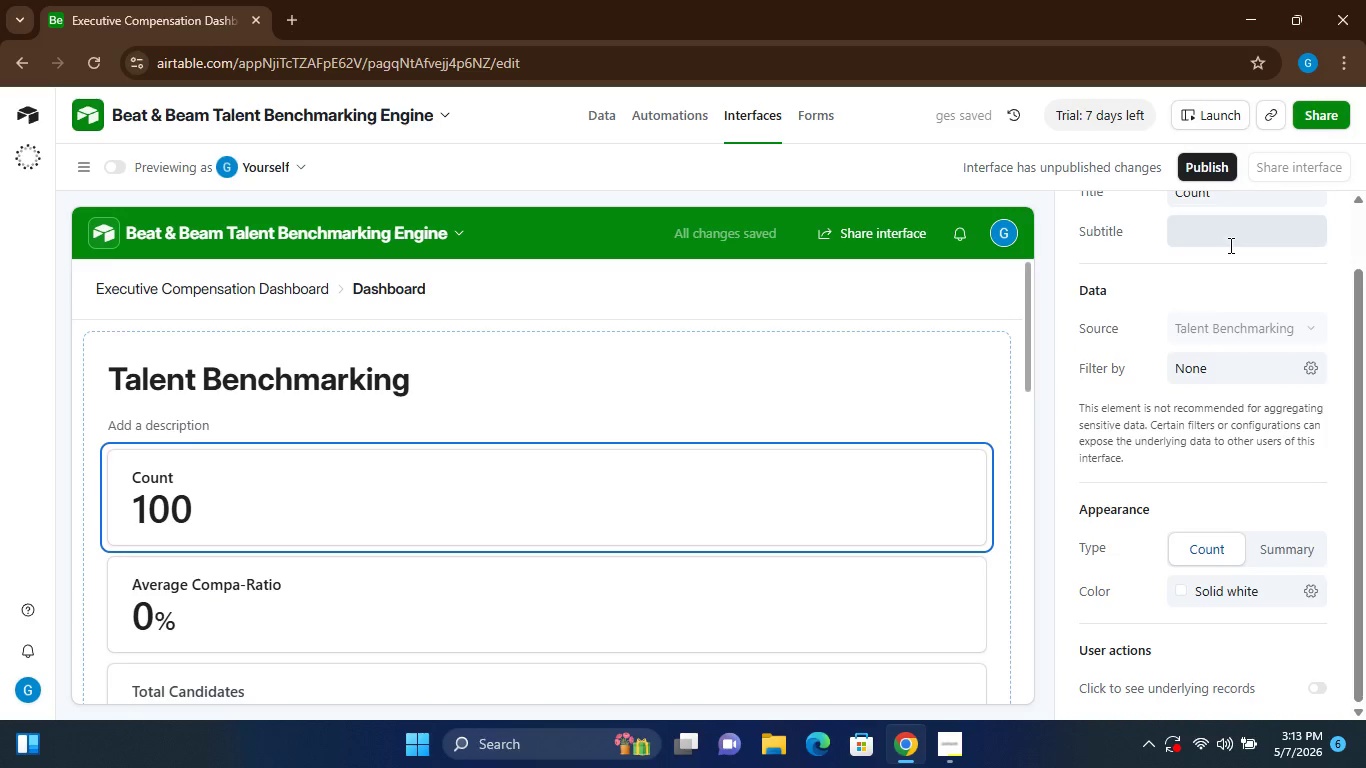 
left_click([1277, 365])
 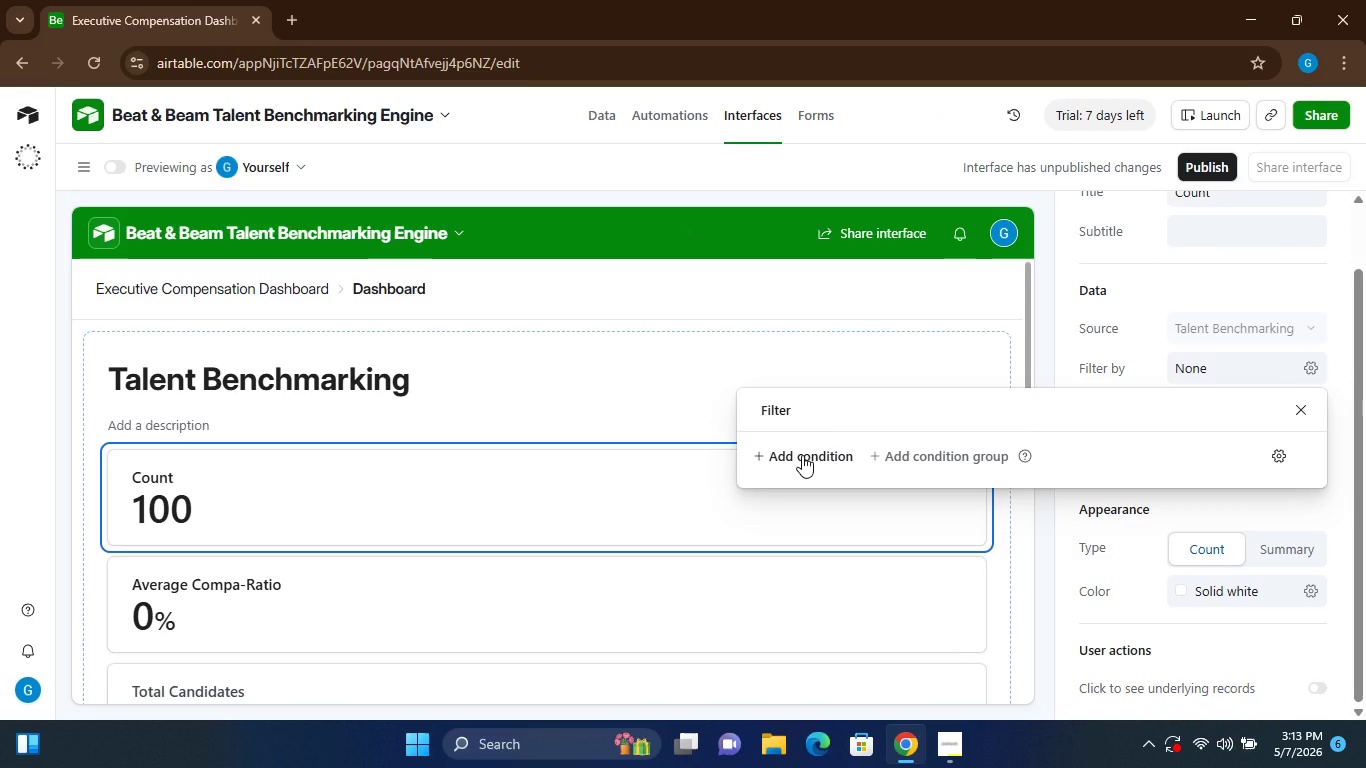 
wait(5.95)
 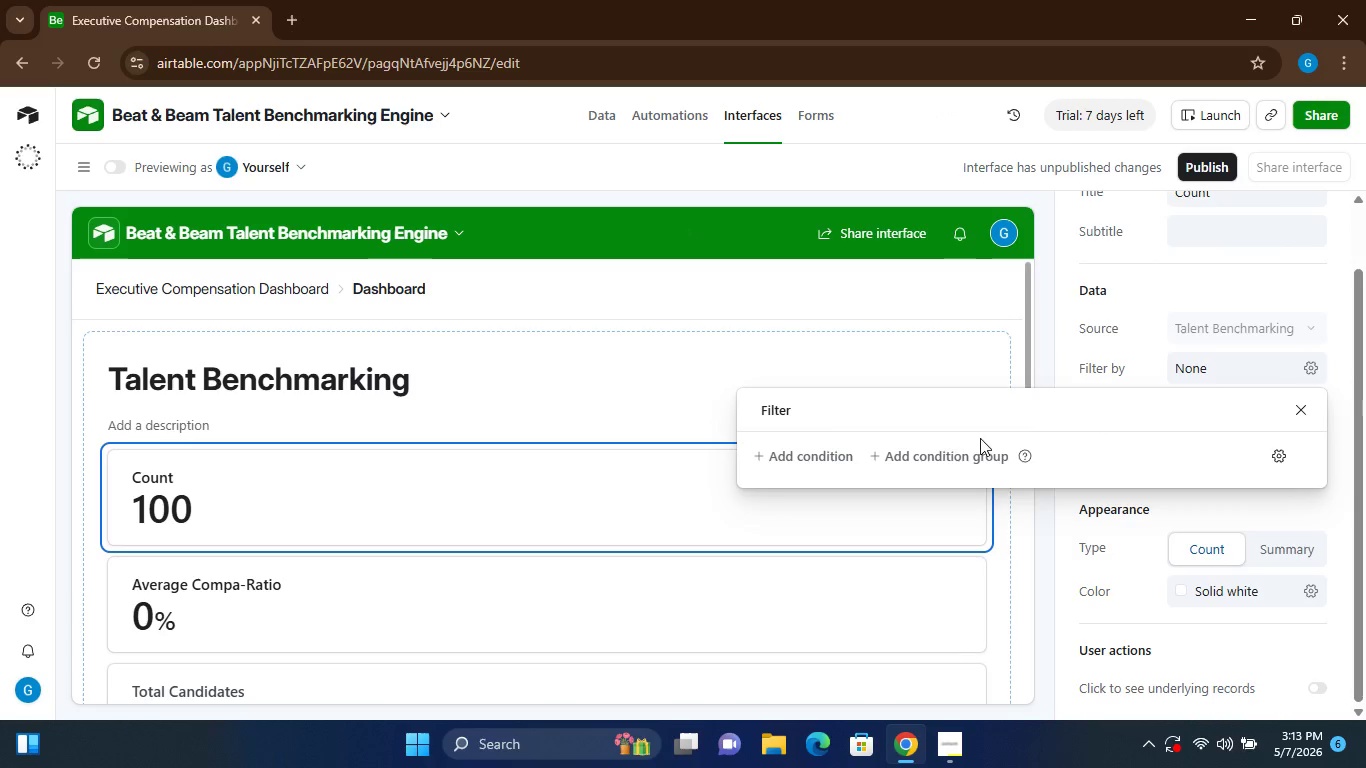 
left_click([802, 455])
 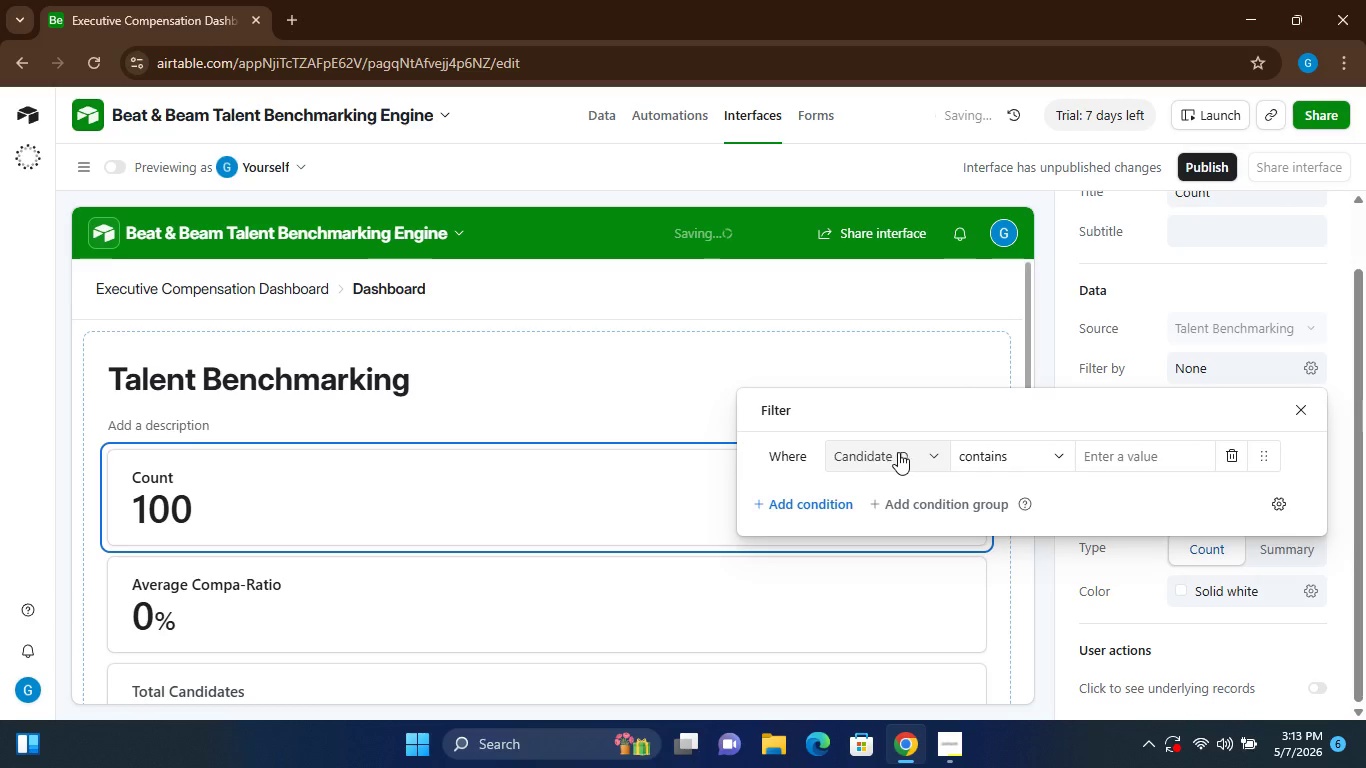 
left_click([899, 452])
 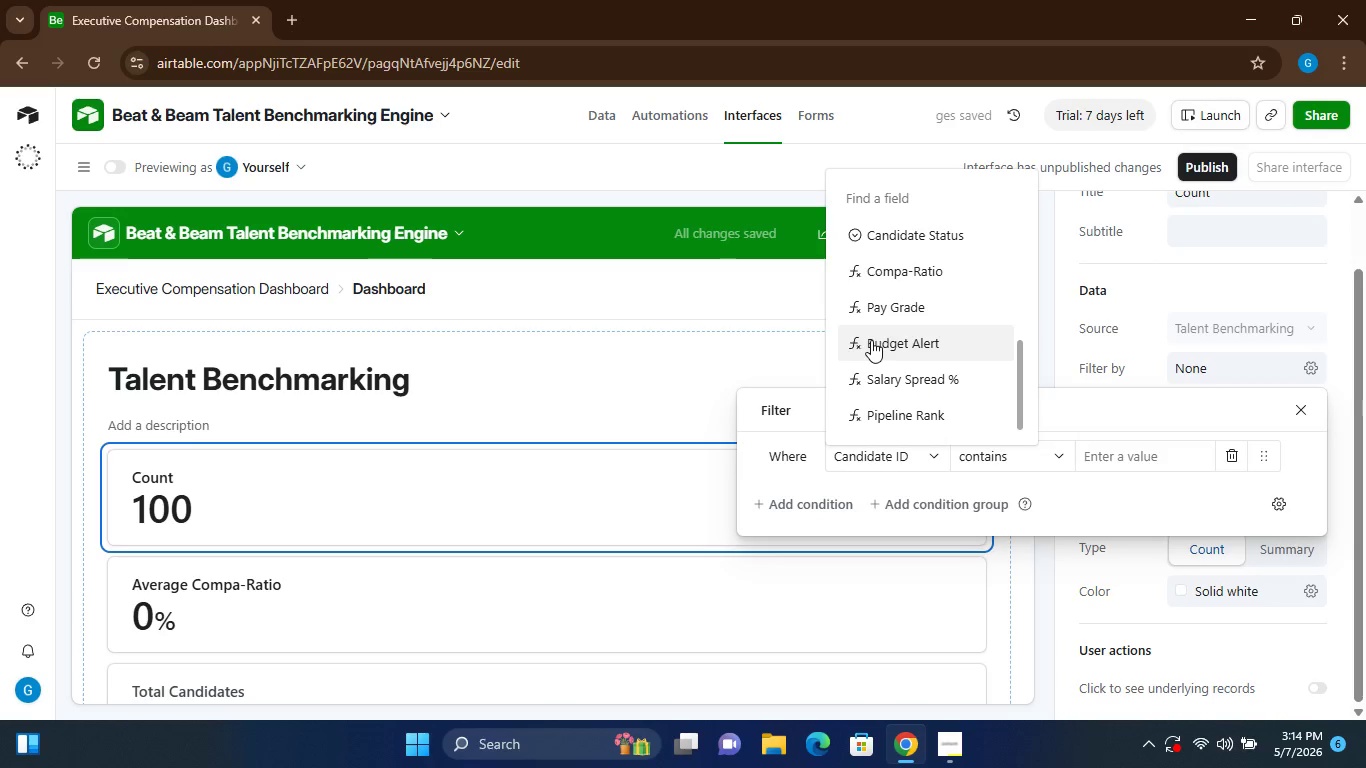 
wait(5.19)
 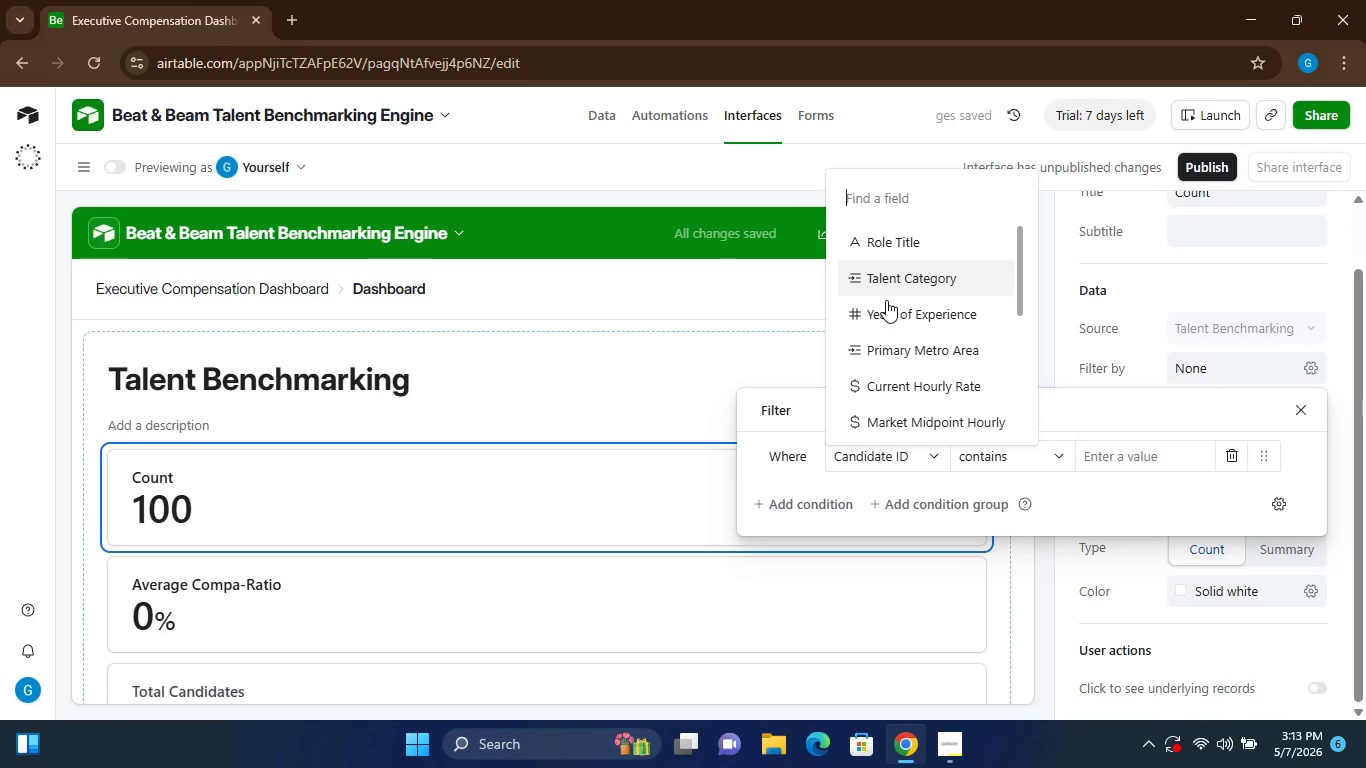 
left_click([894, 340])
 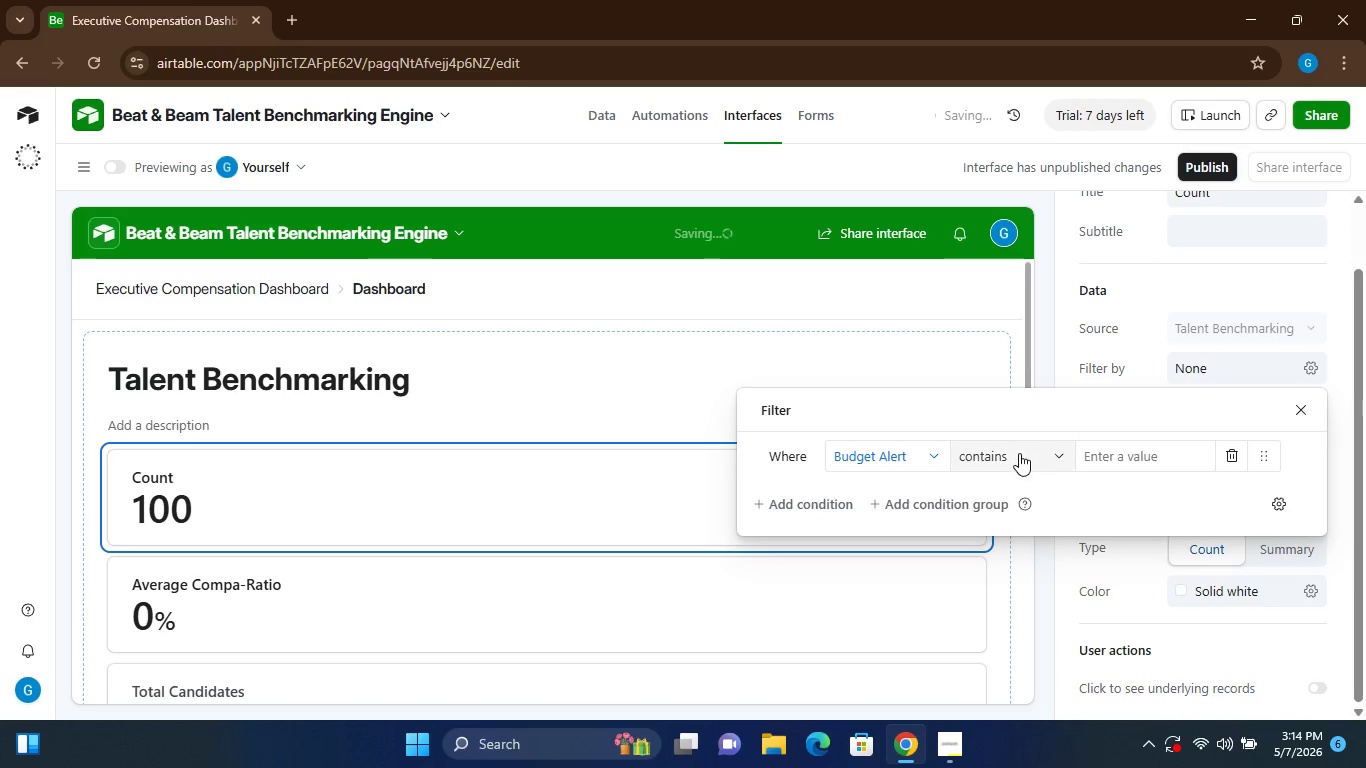 
left_click([1019, 454])
 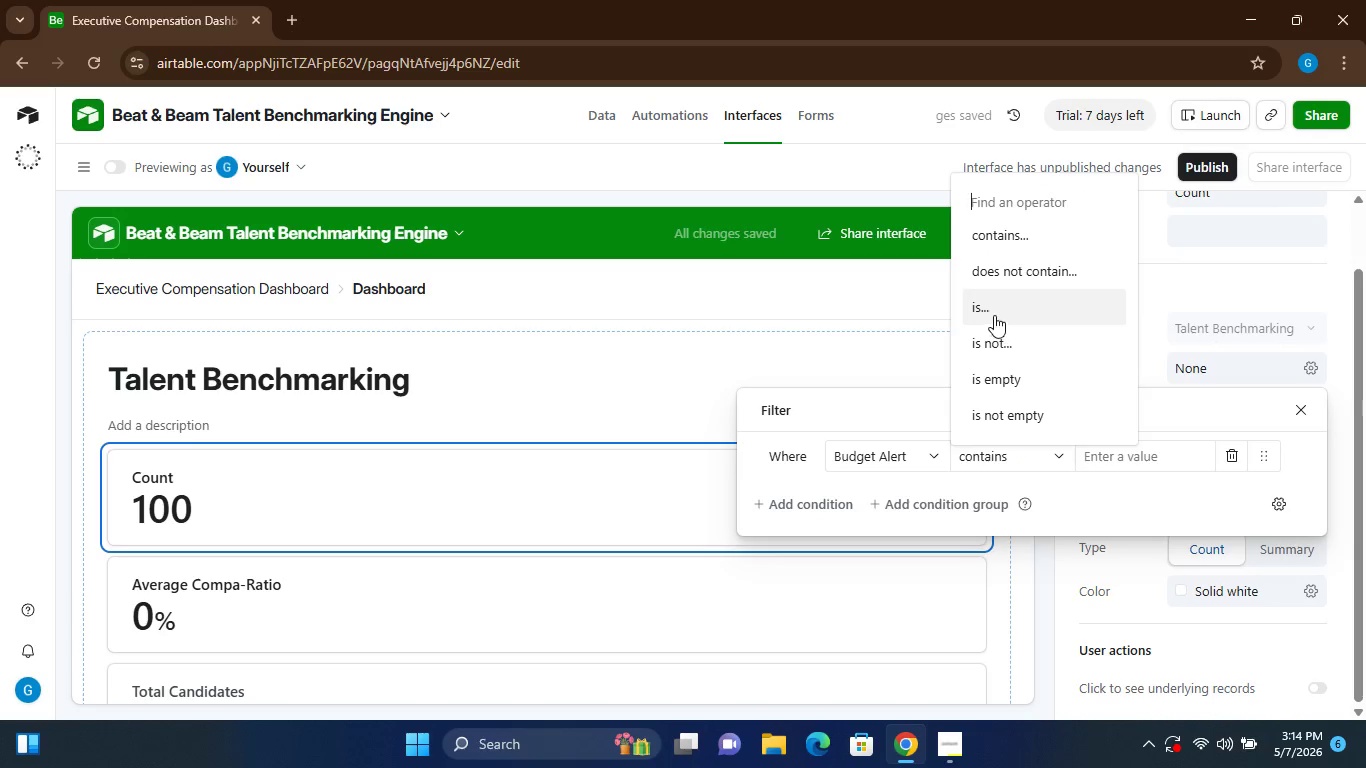 
left_click([994, 315])
 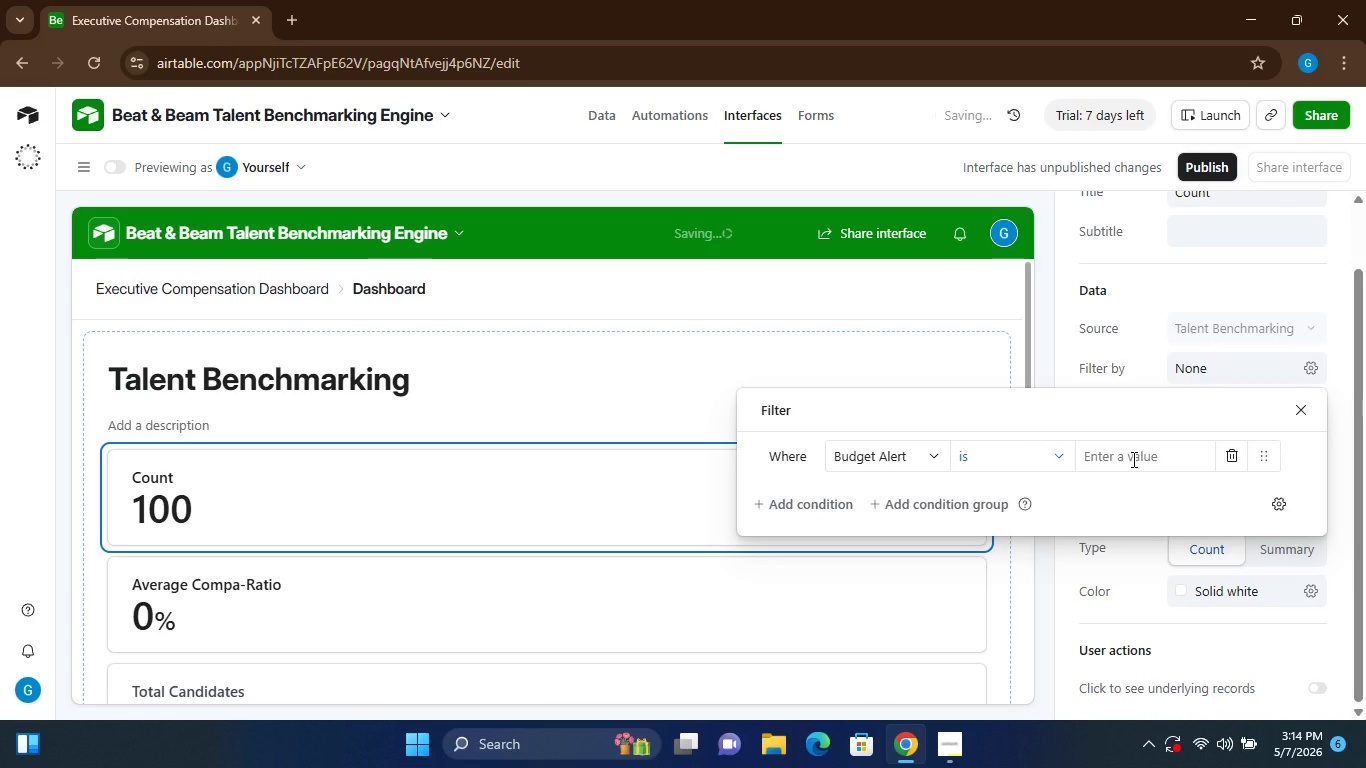 
left_click([1130, 457])
 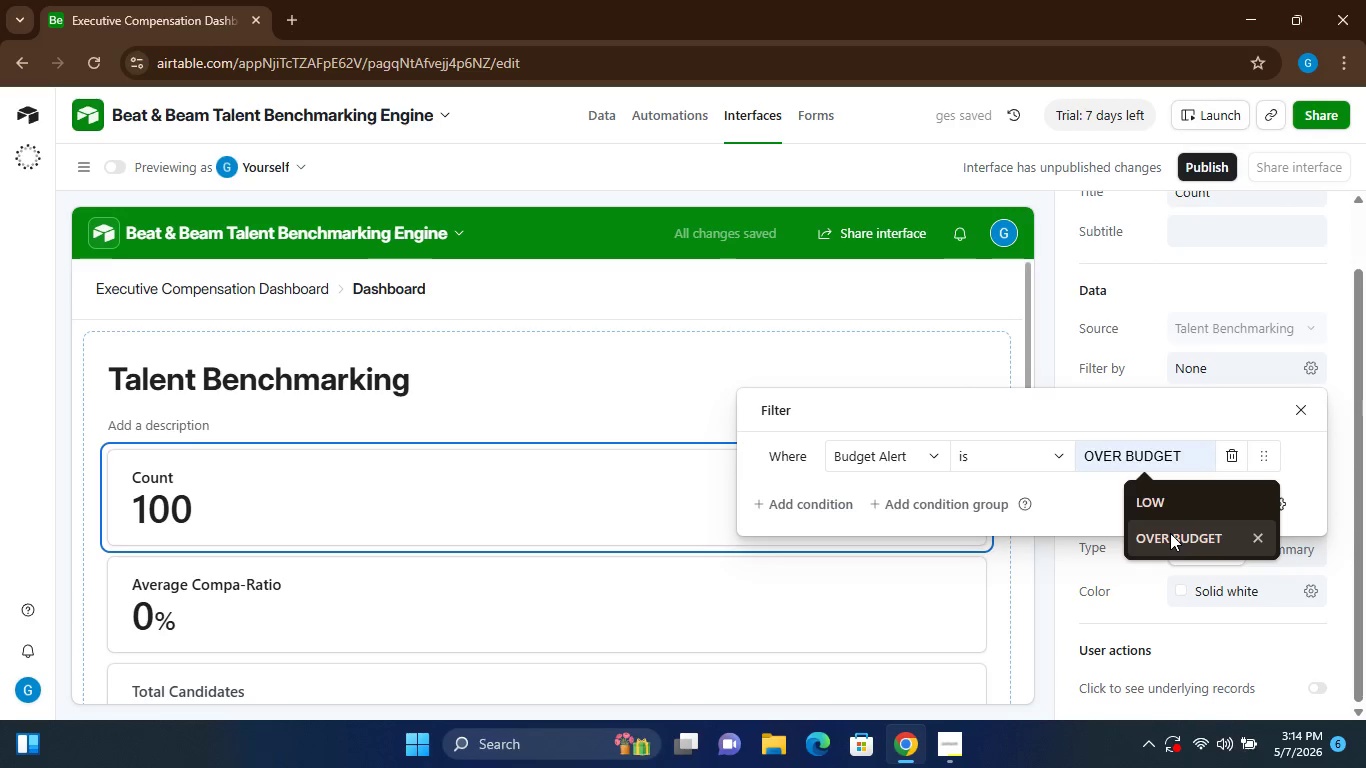 
left_click([1170, 533])
 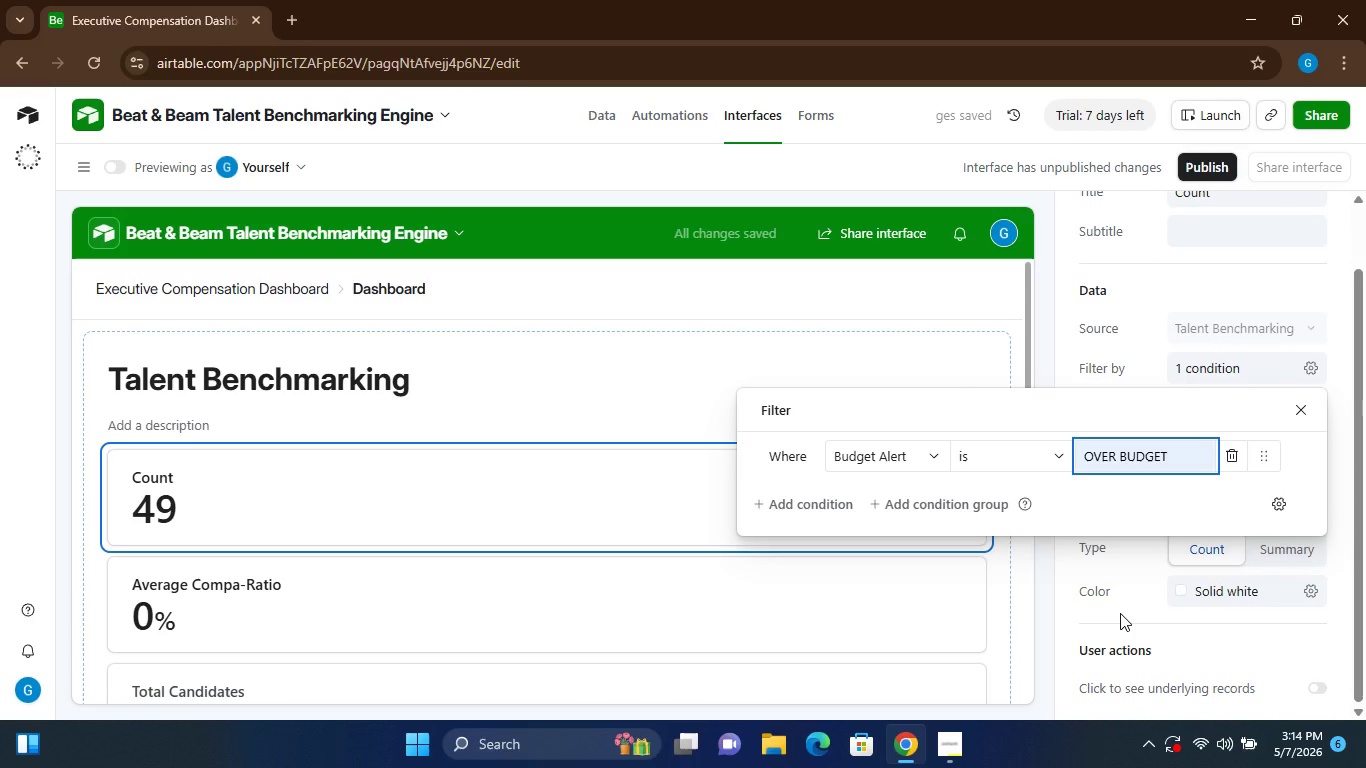 
wait(8.98)
 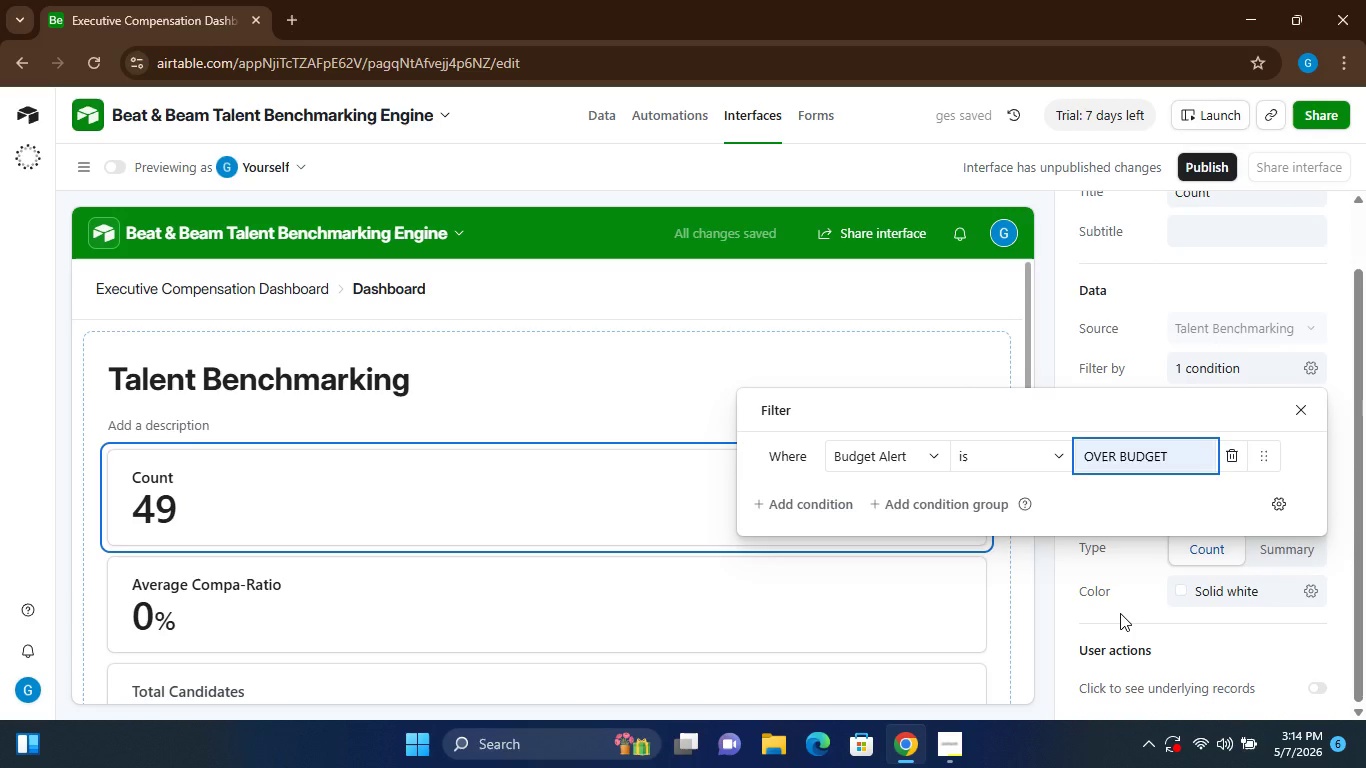 
left_click([1297, 407])
 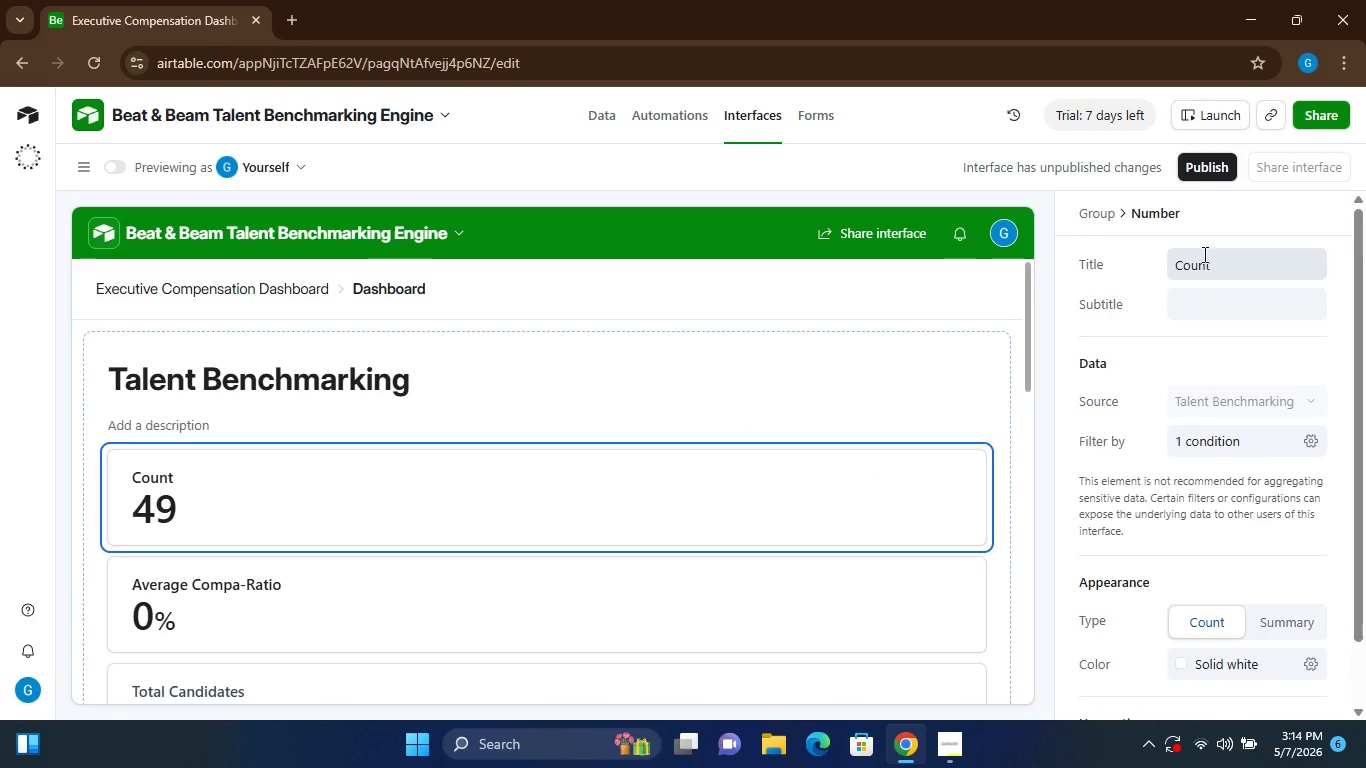 
double_click([1216, 265])
 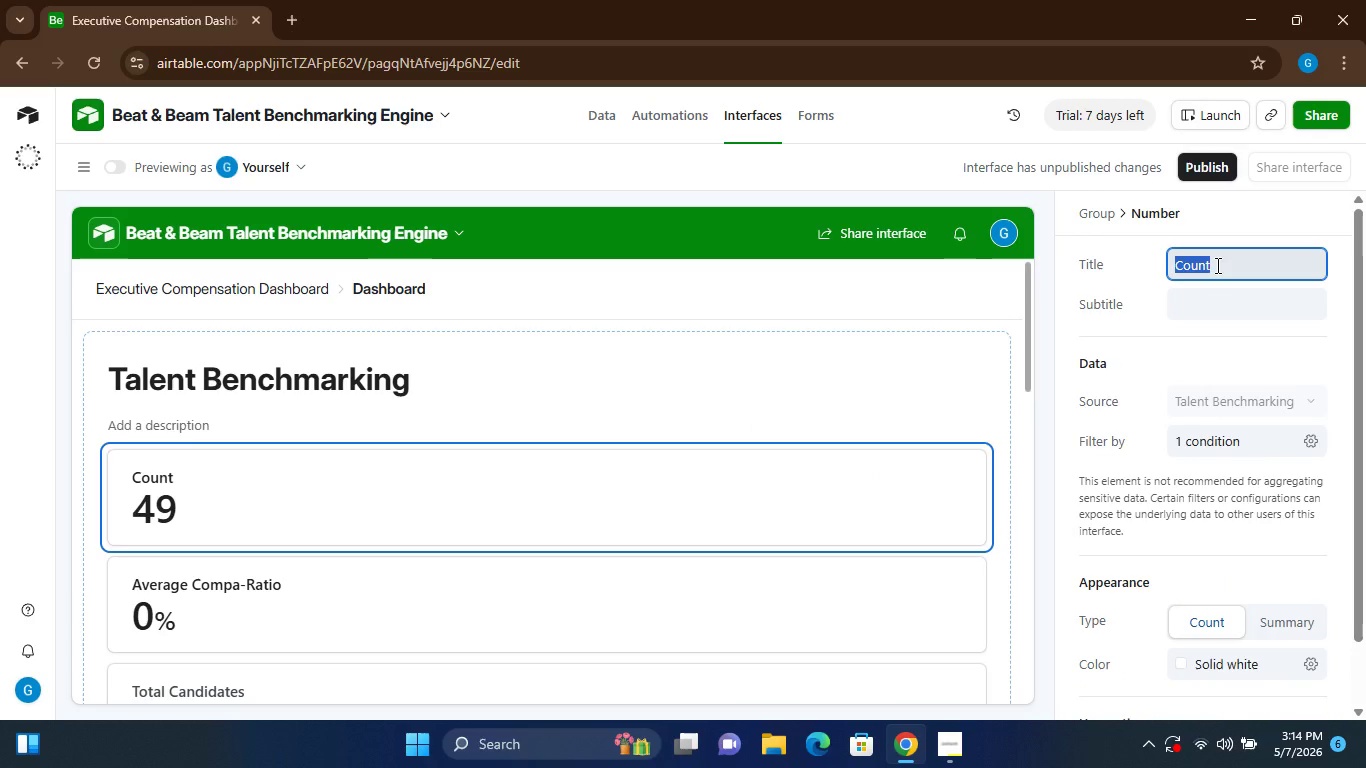 
type(Over Buge Candidas)
key(Backspace)
type(es)
 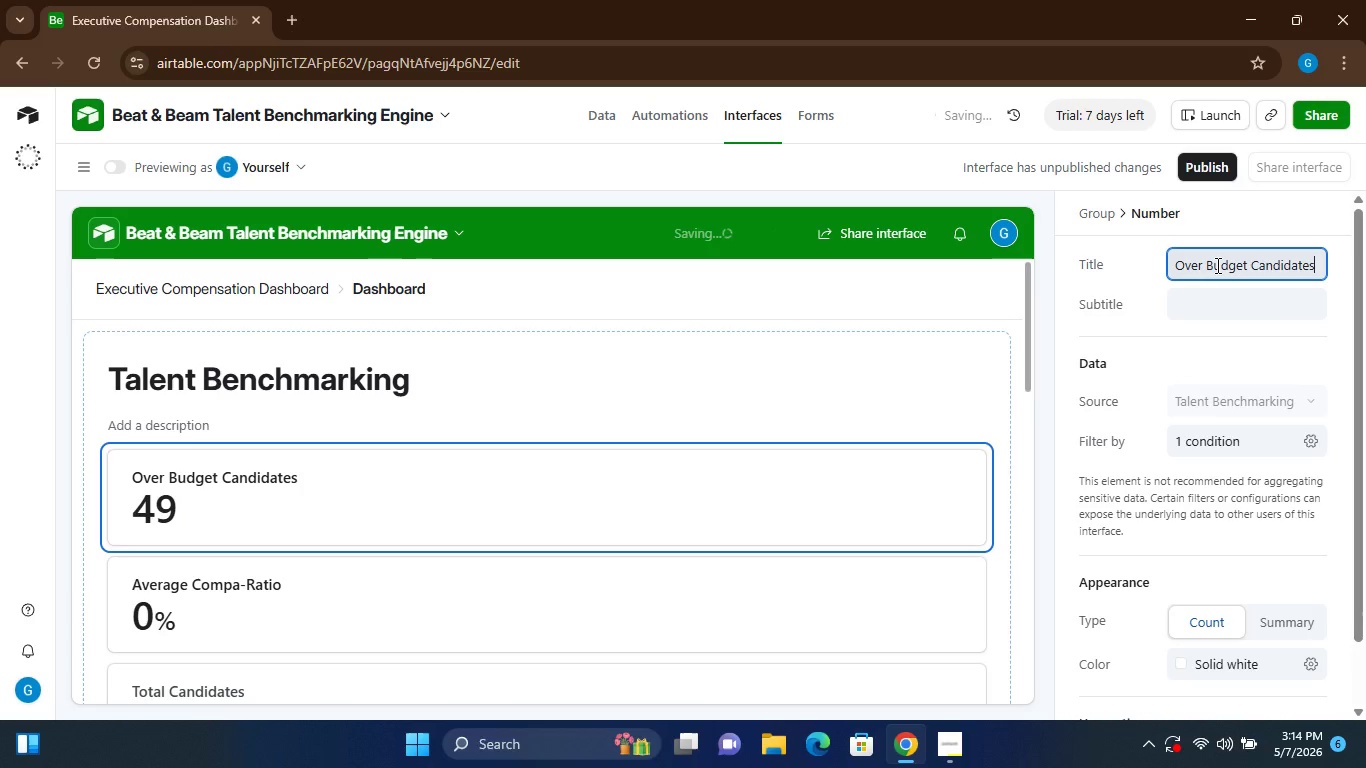 
 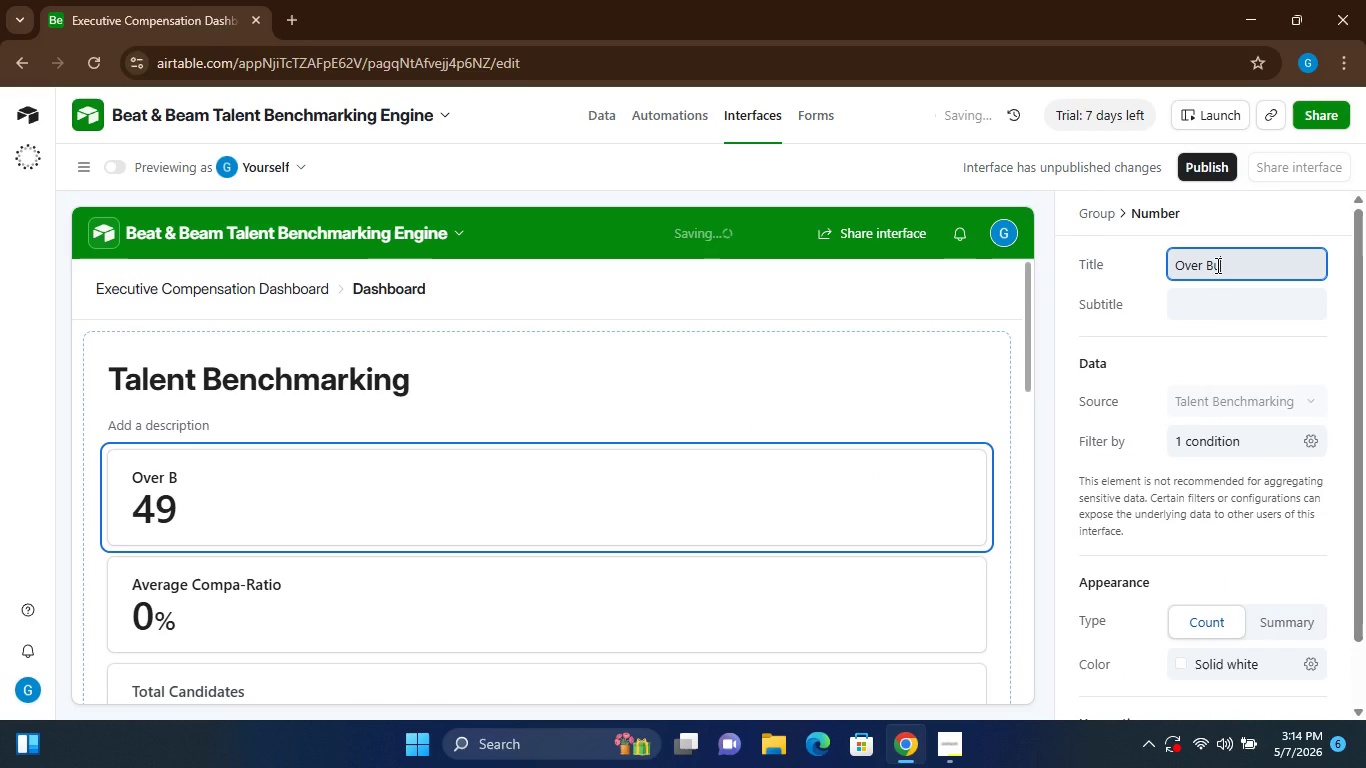 
hold_key(key=T, duration=4.36)
 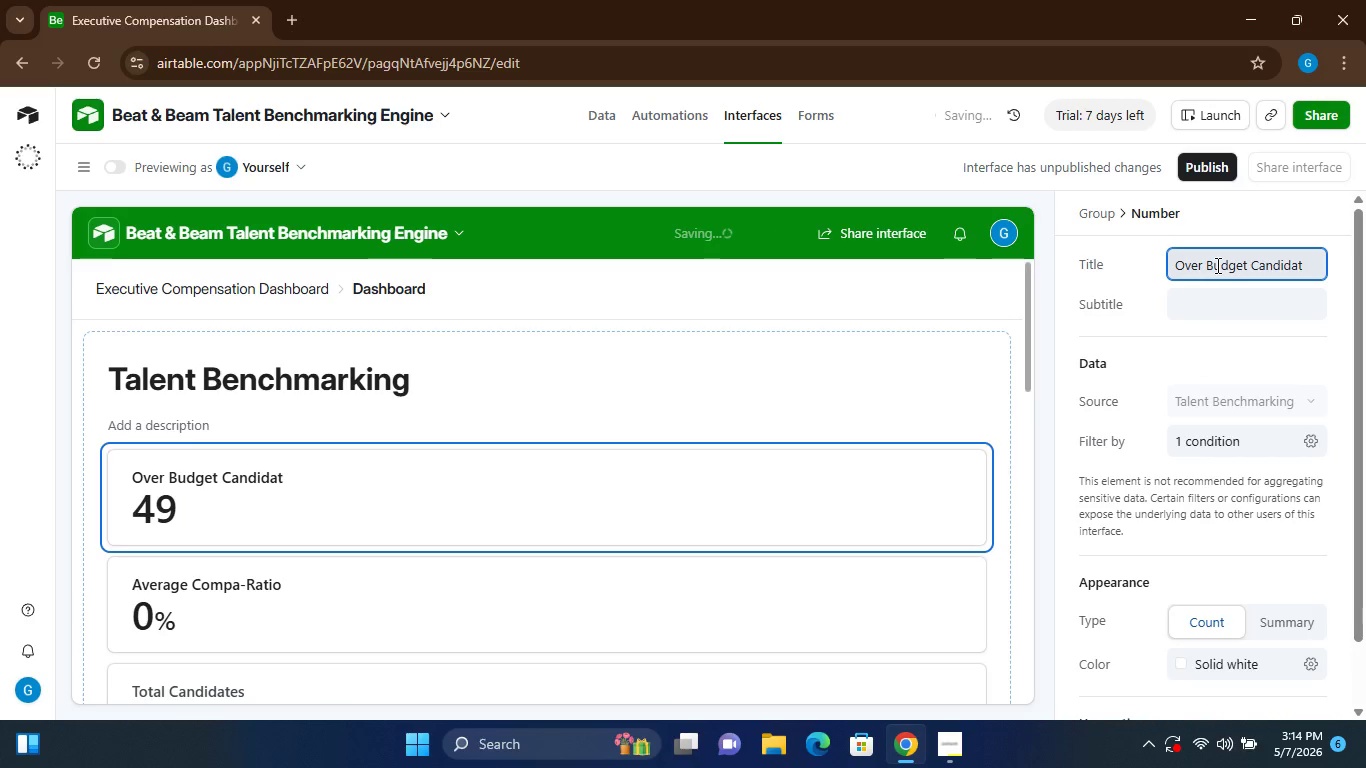 
wait(10.66)
 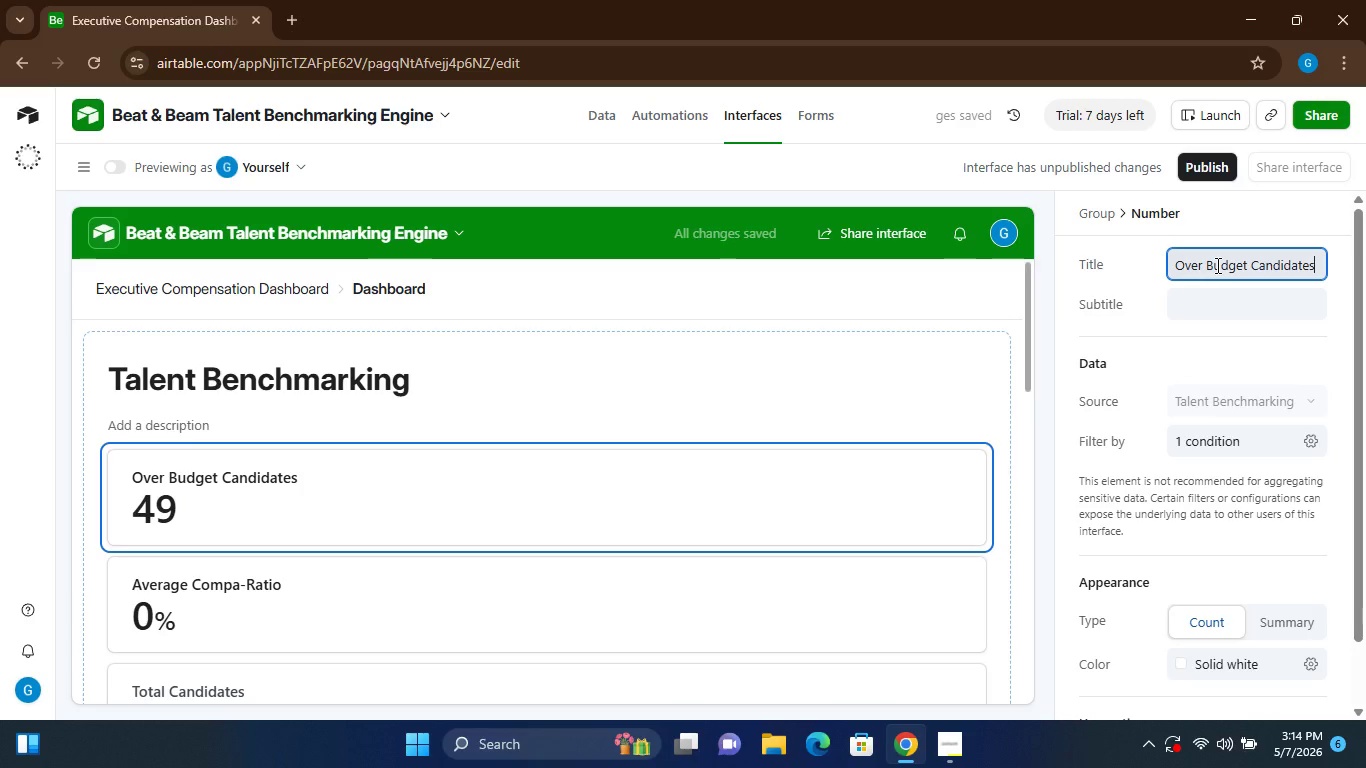 
left_click([582, 577])
 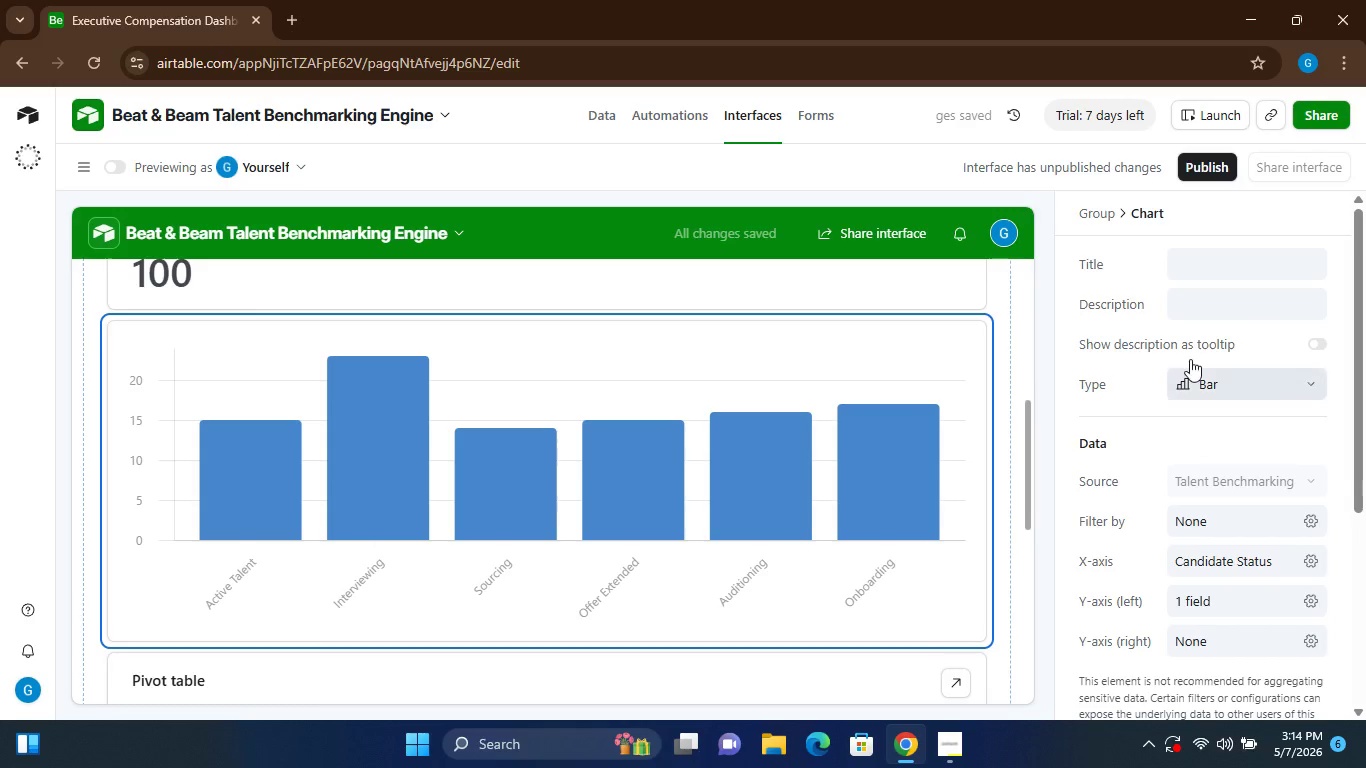 
wait(9.19)
 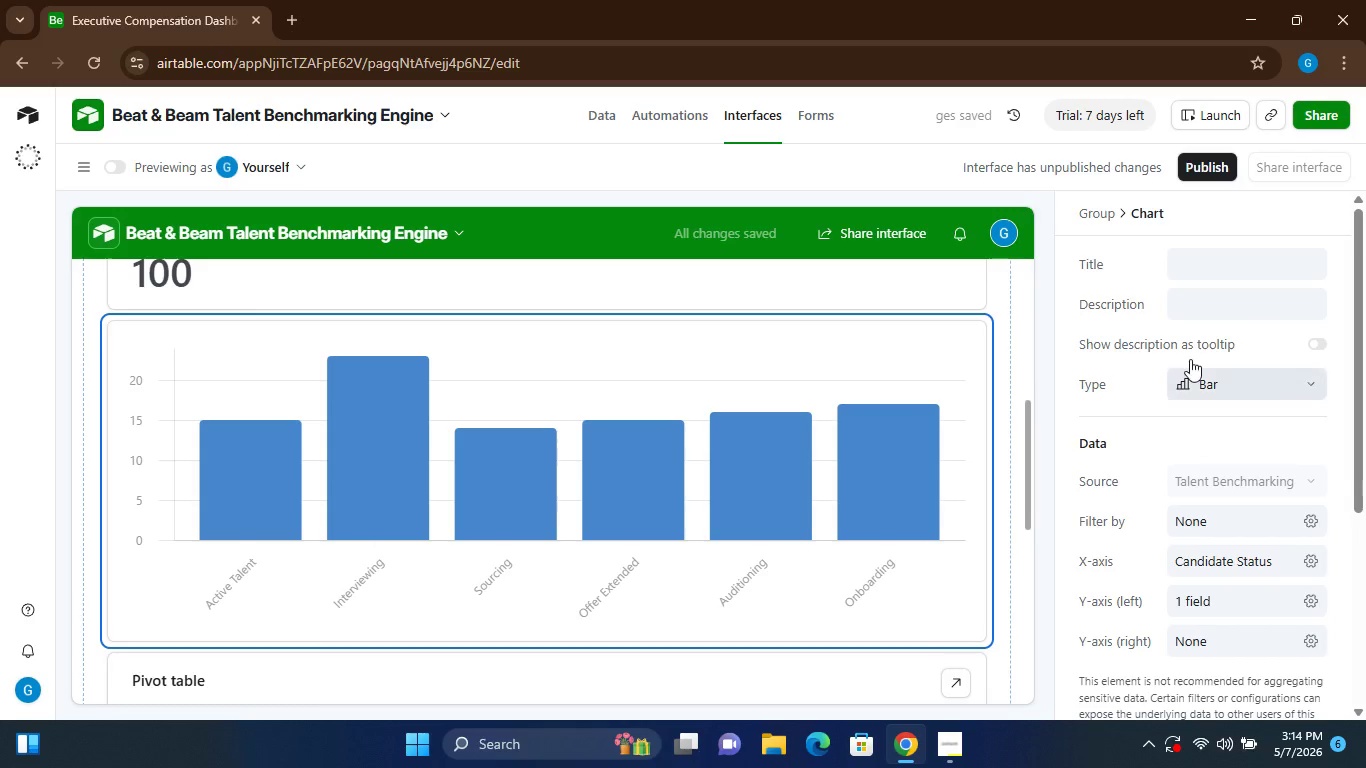 
left_click([1263, 562])
 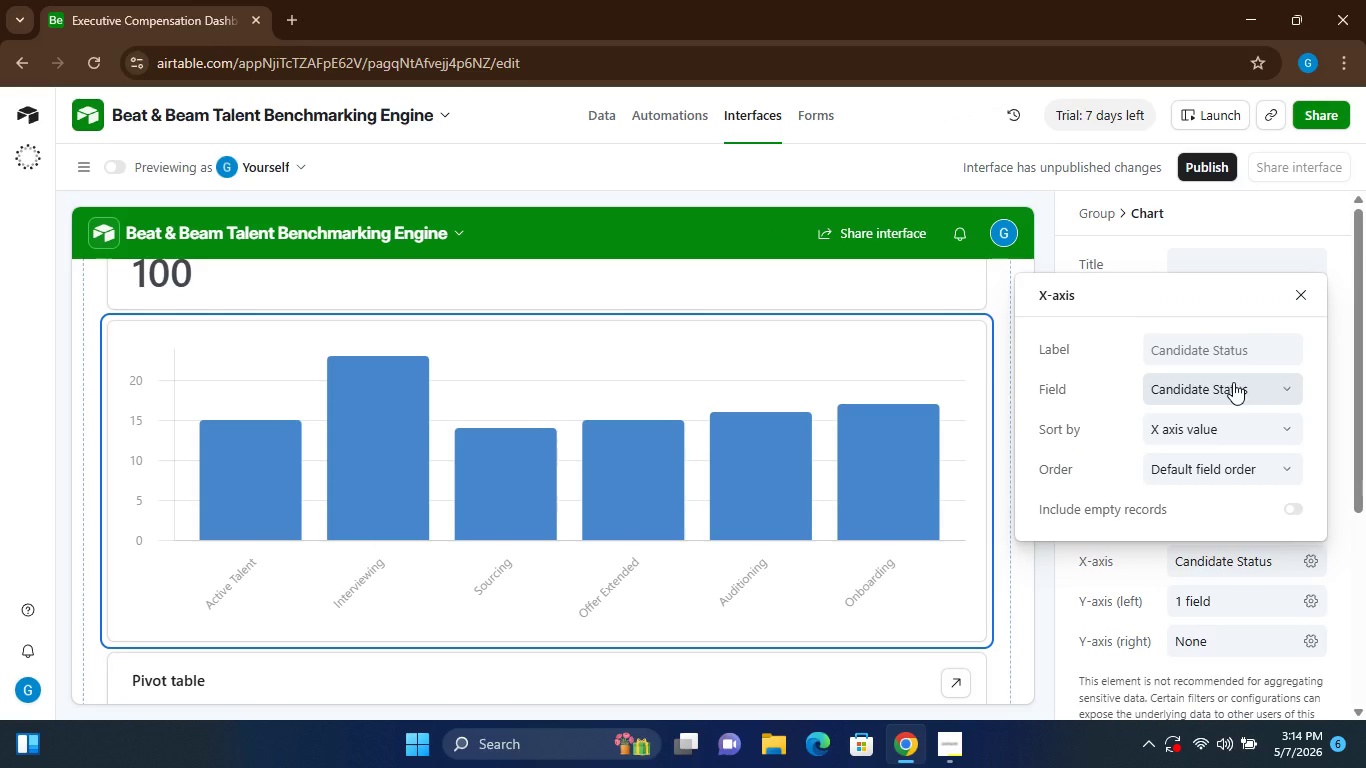 
left_click([1233, 382])
 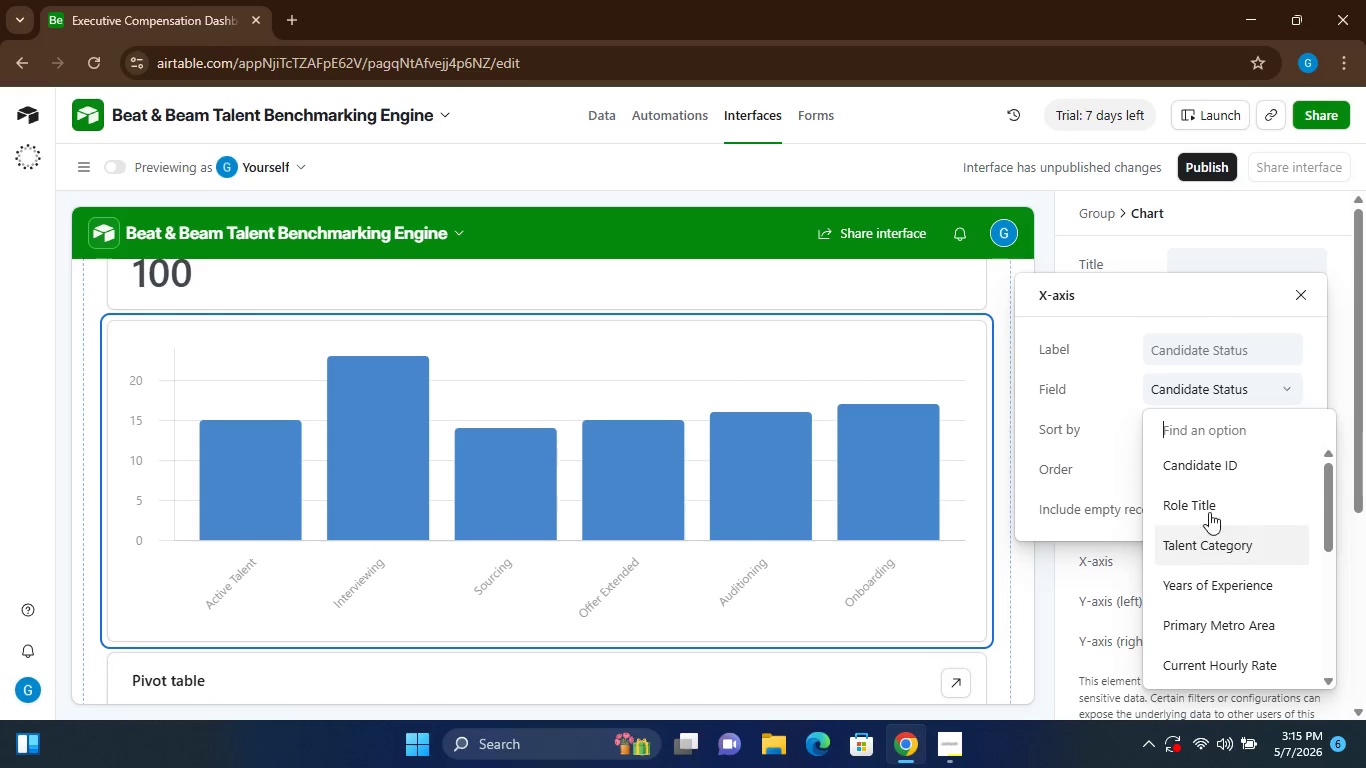 
wait(7.41)
 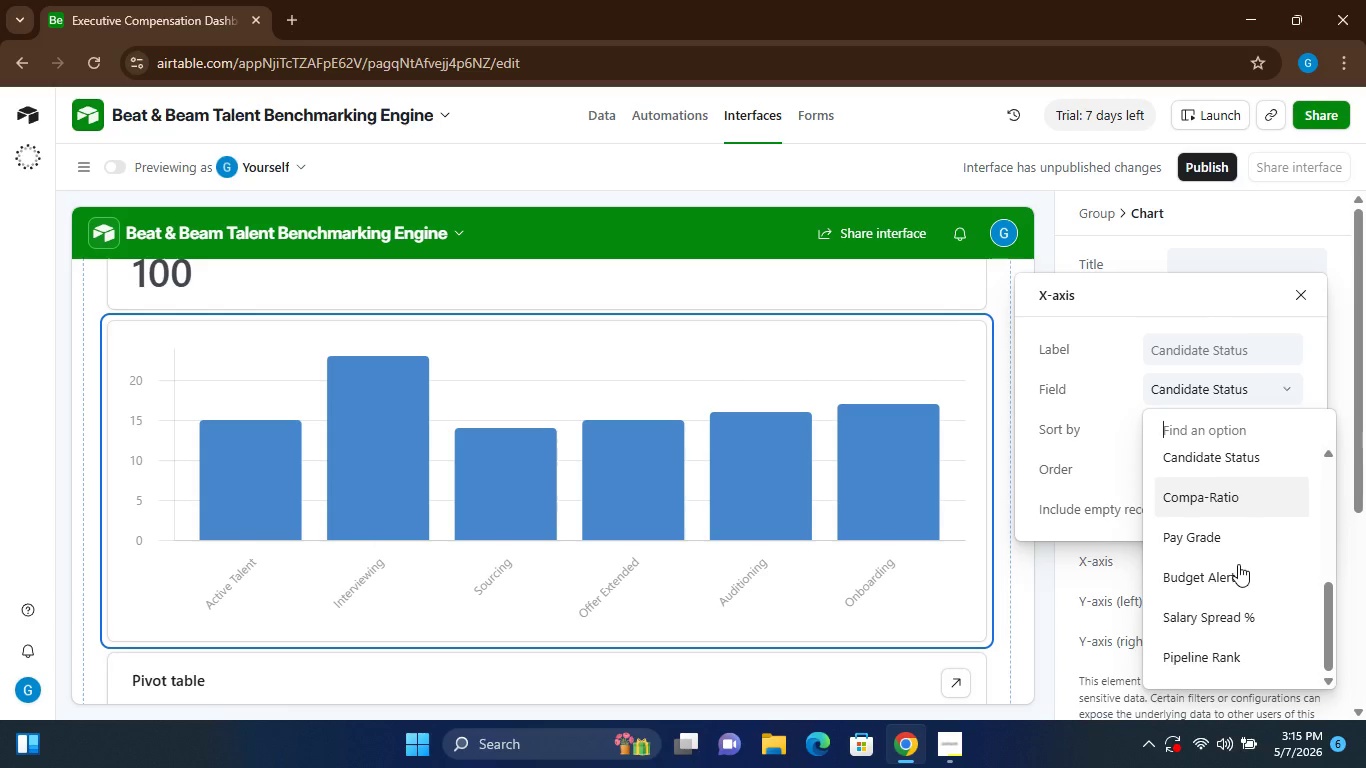 
left_click([1207, 550])
 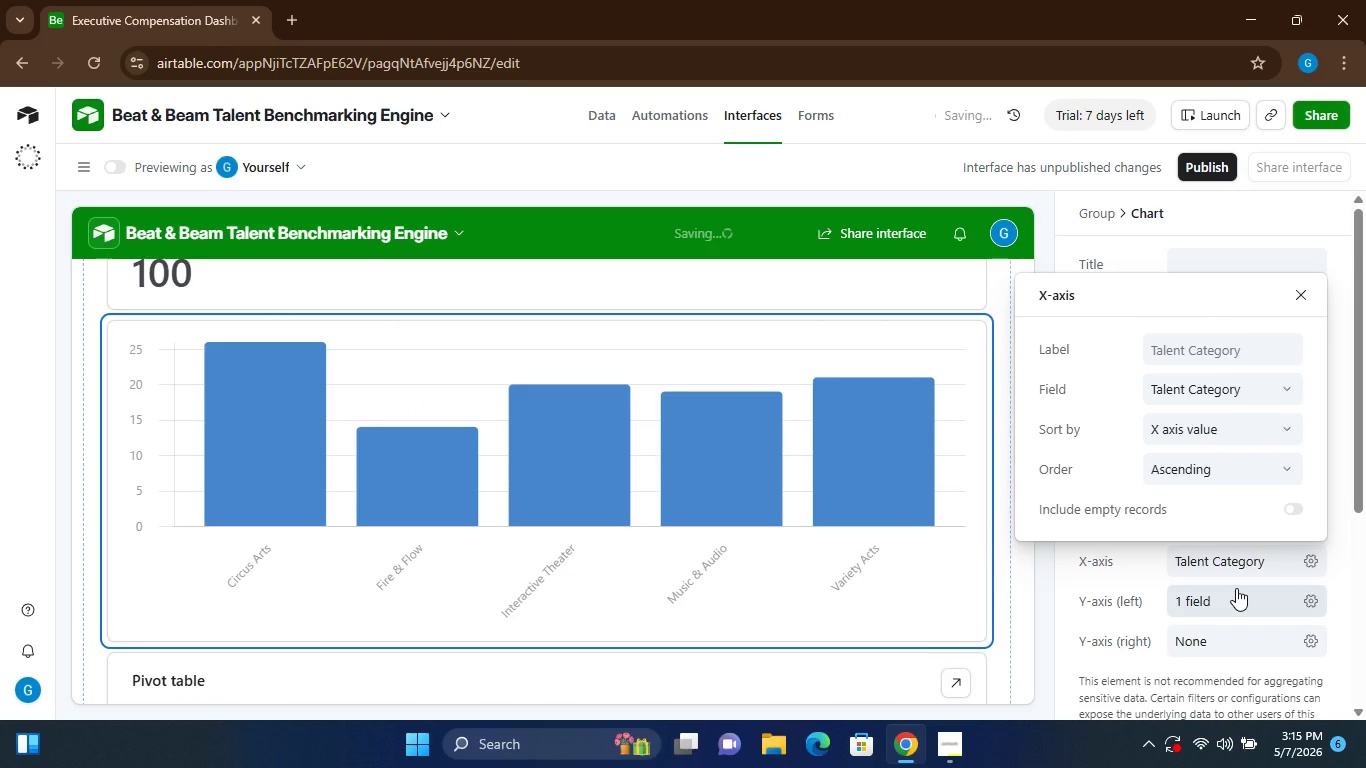 
left_click([1227, 597])
 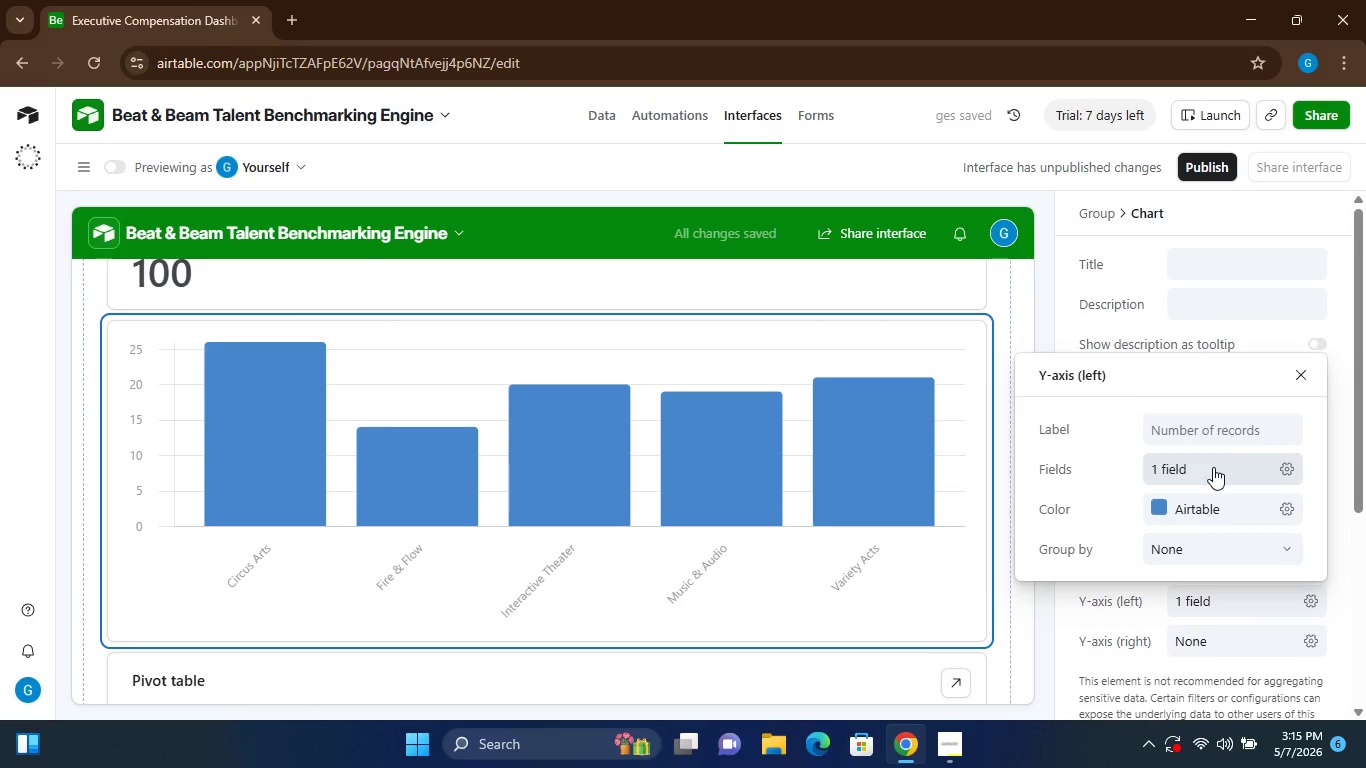 
left_click([1213, 467])
 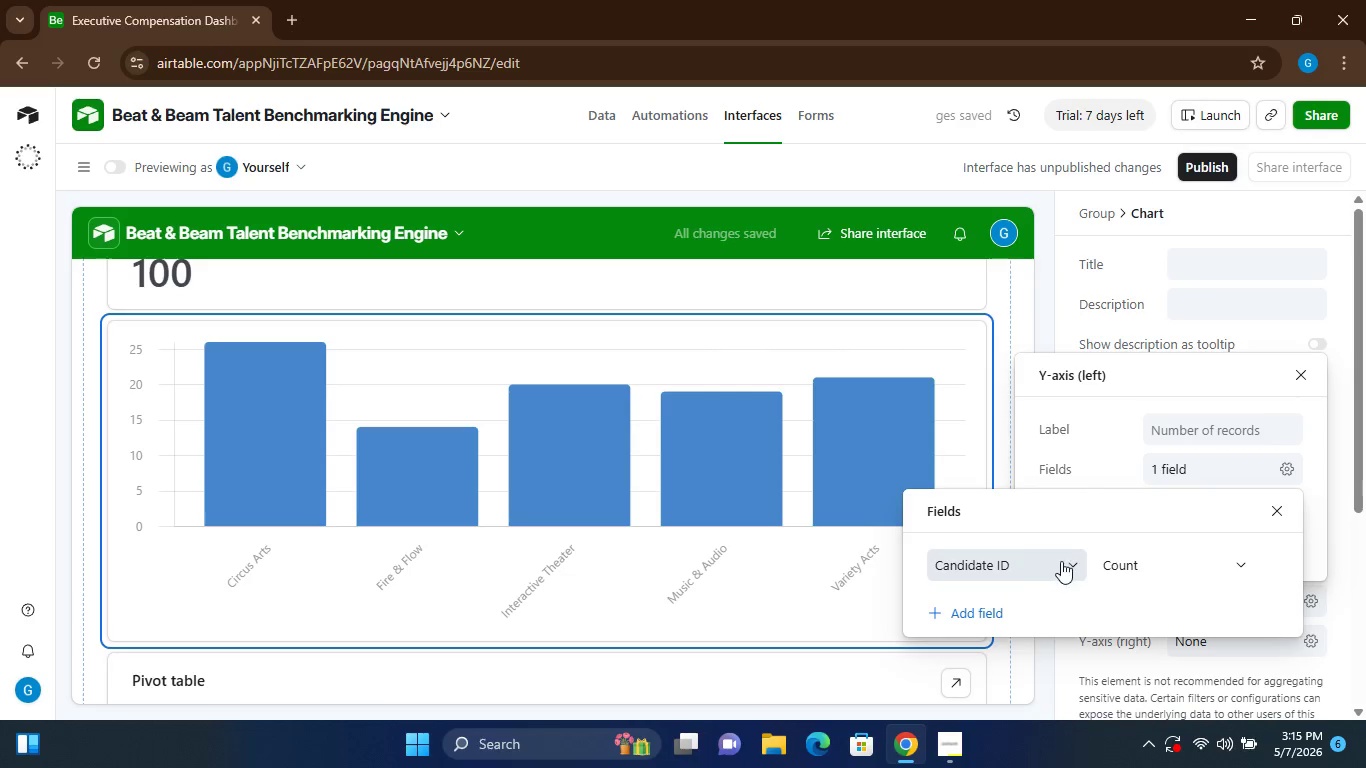 
left_click([1071, 561])
 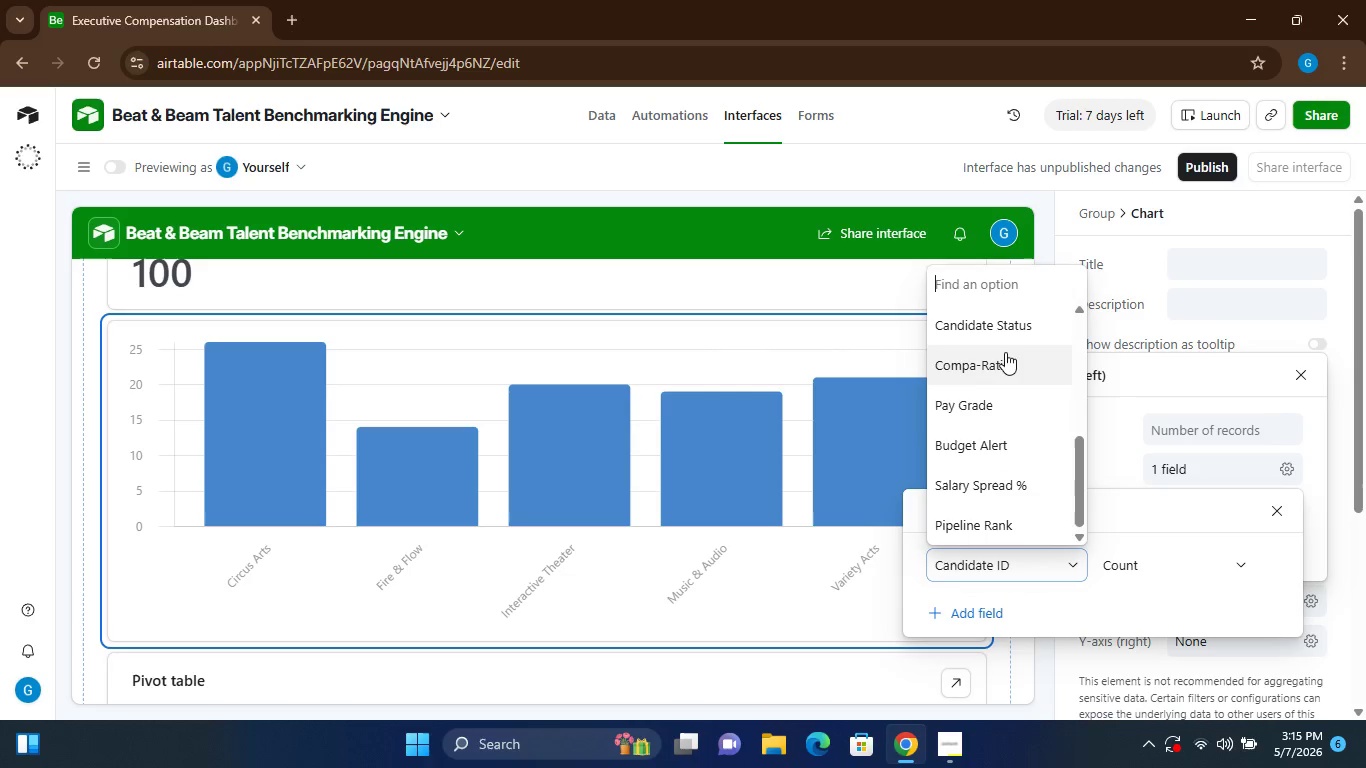 
wait(15.78)
 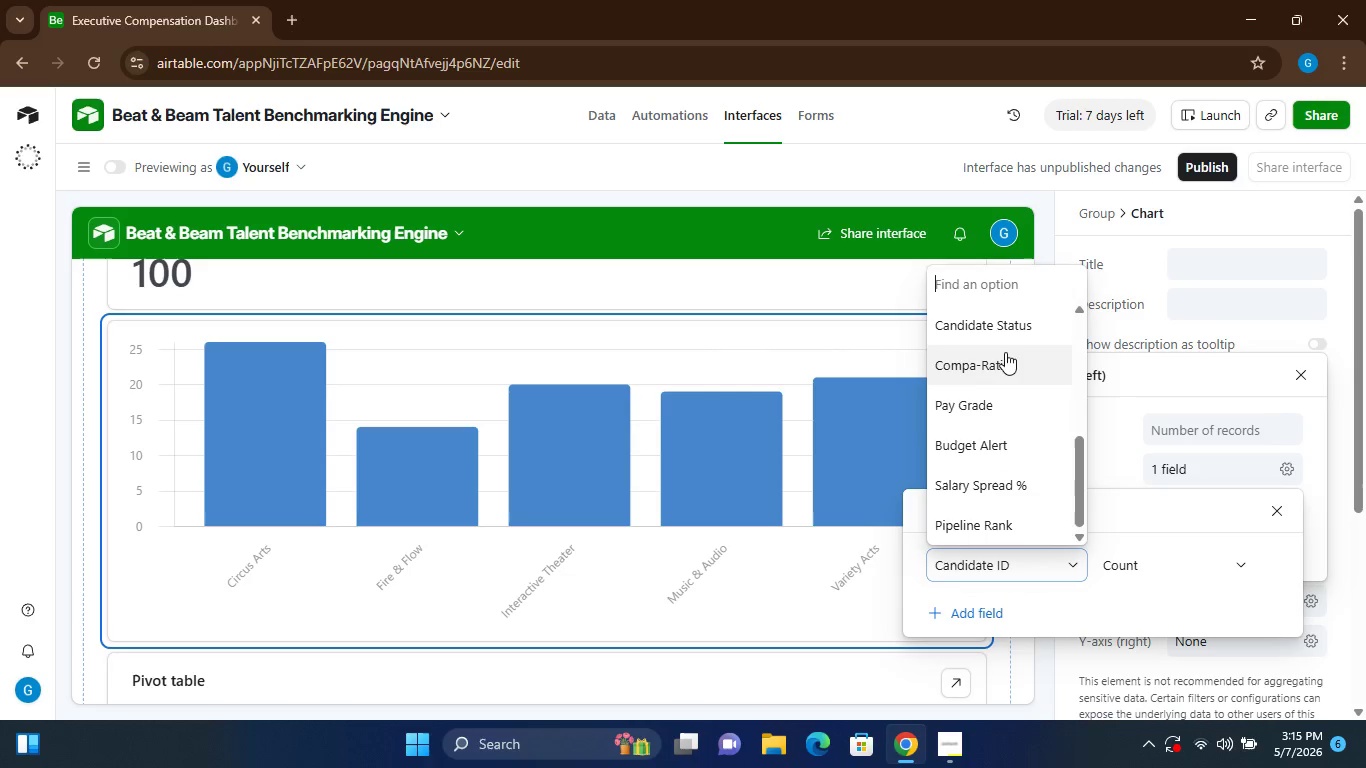 
left_click([991, 360])
 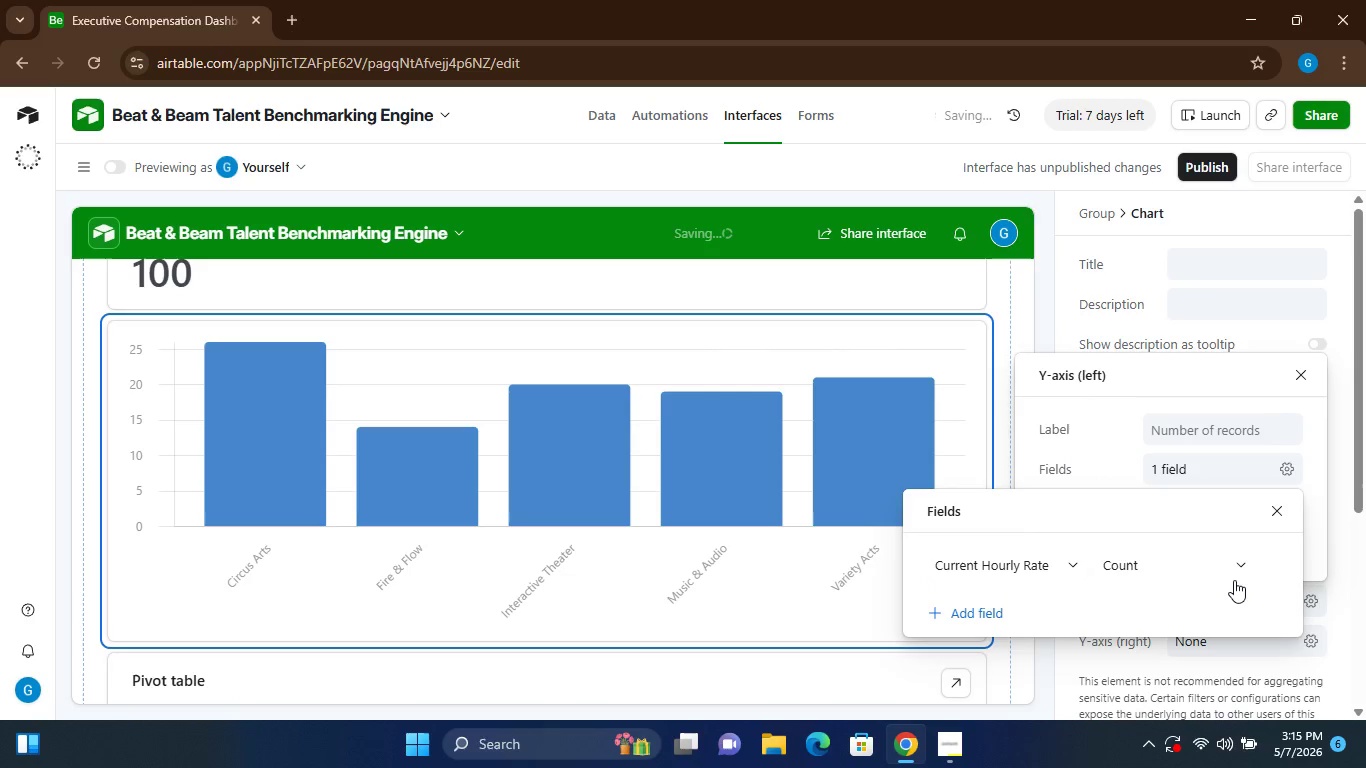 
left_click([1226, 572])
 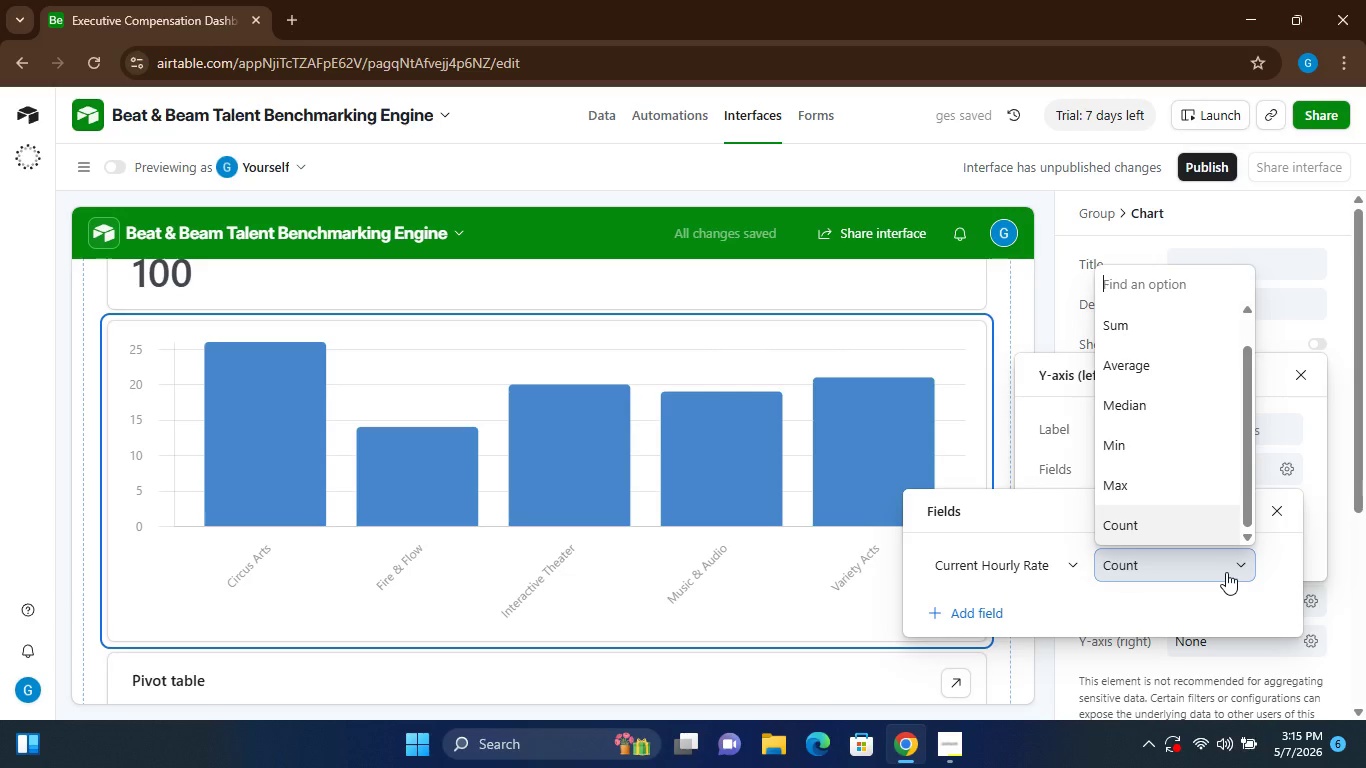 
left_click([1226, 572])
 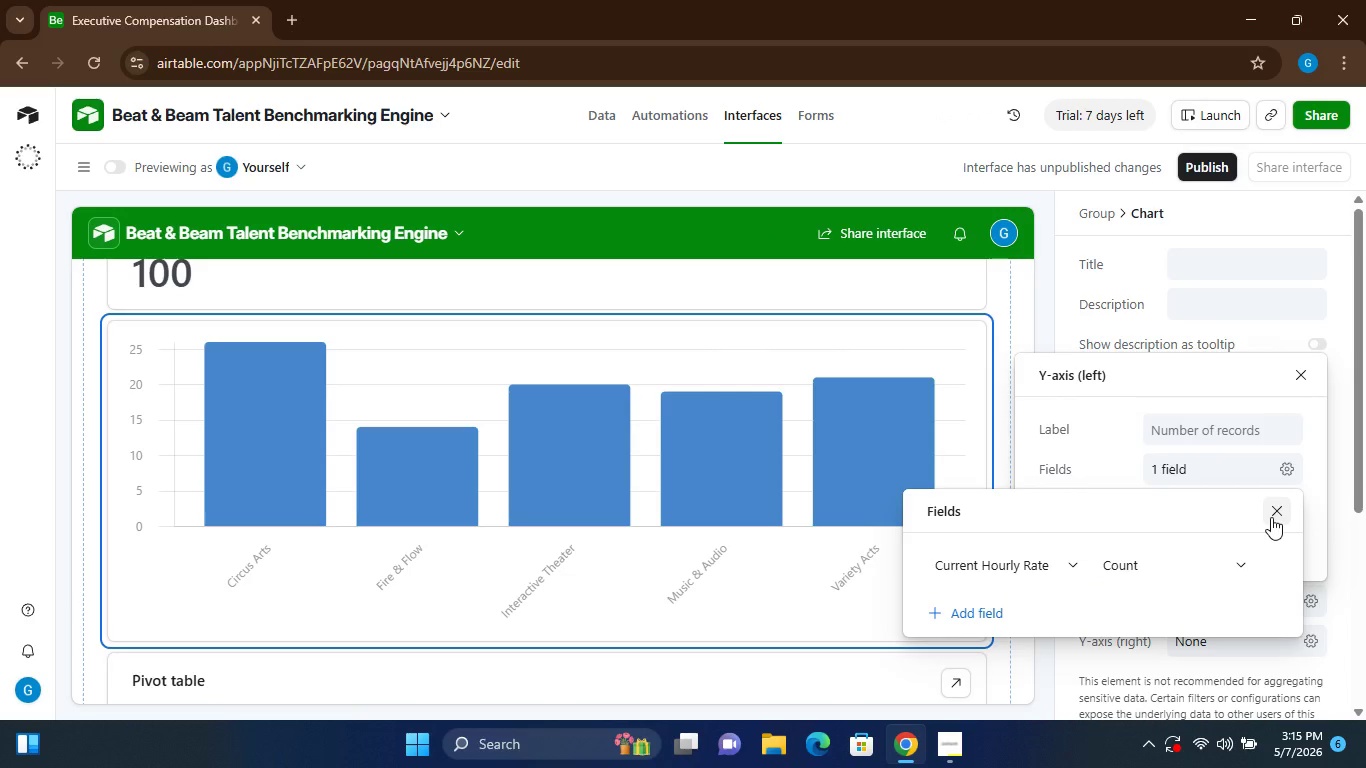 
left_click([1271, 517])
 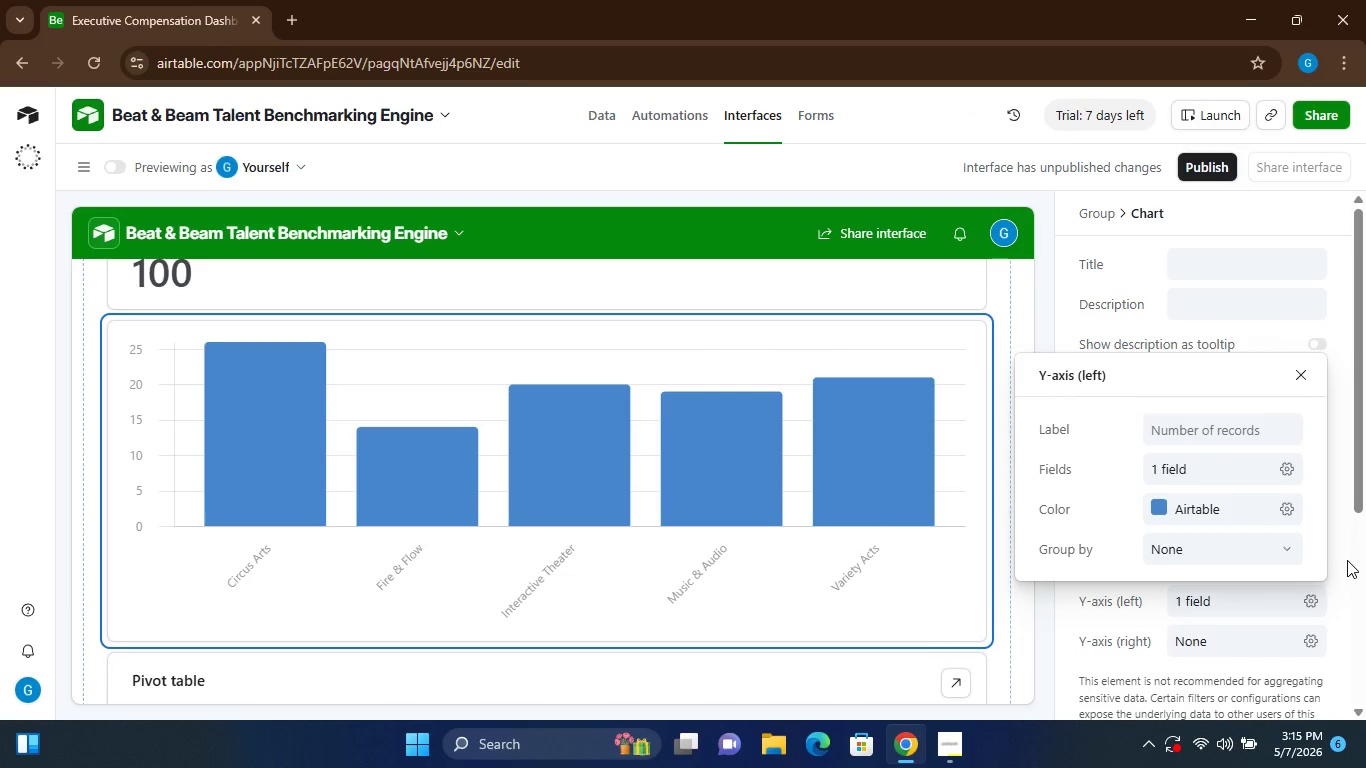 
left_click([1347, 560])
 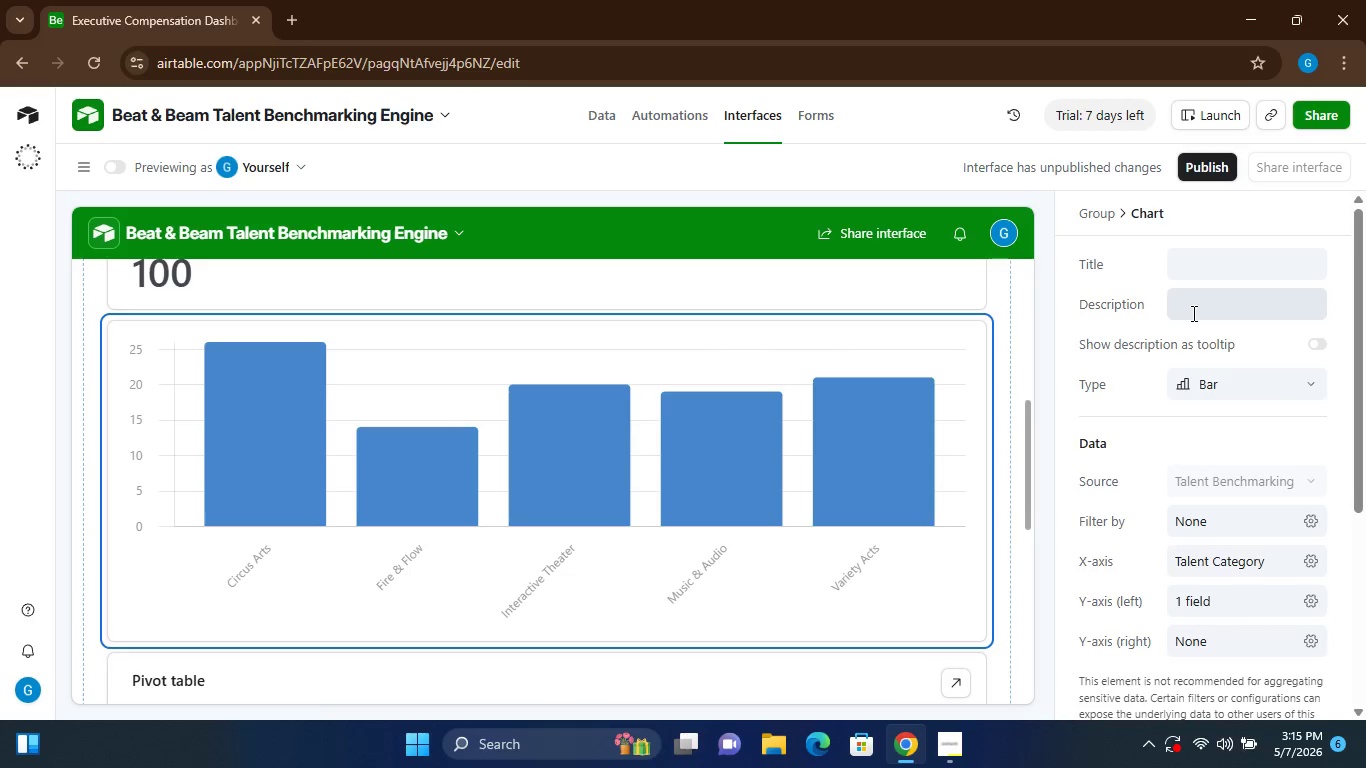 
wait(5.39)
 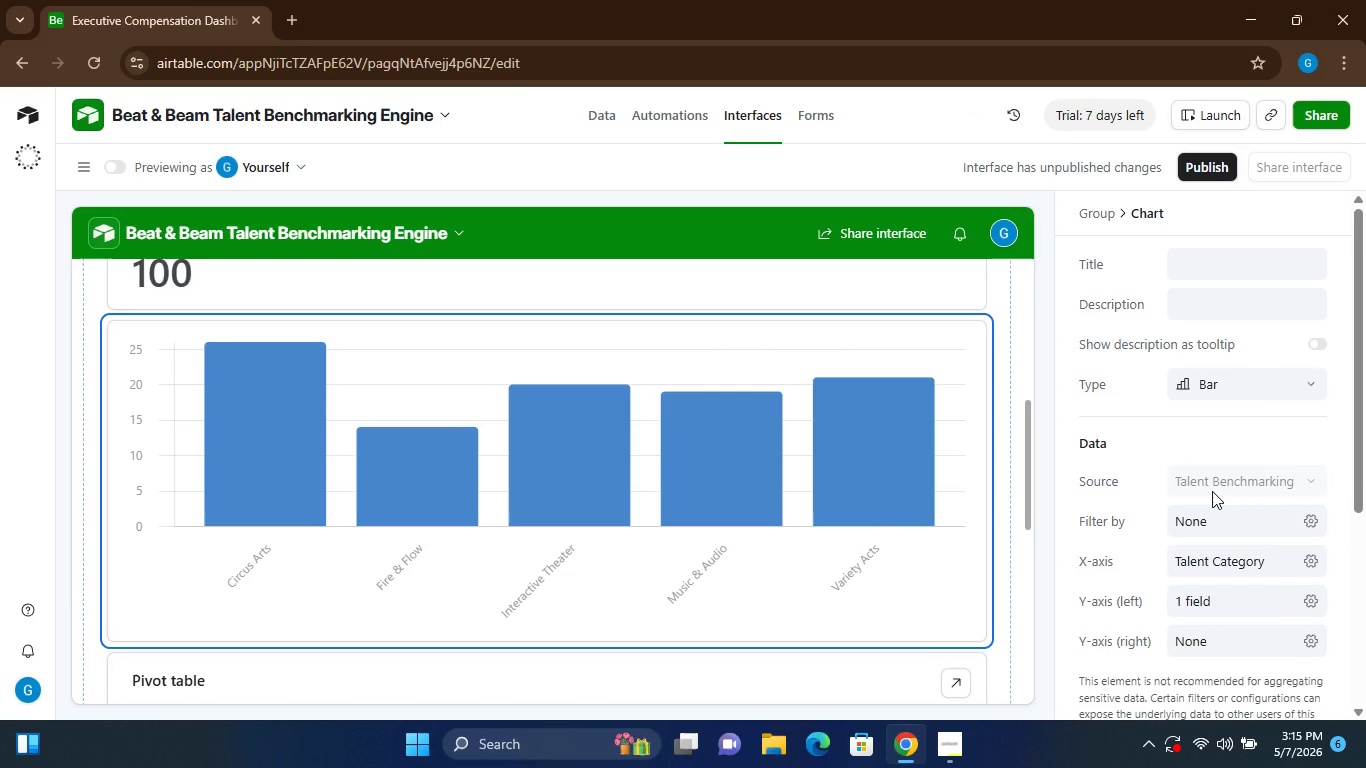 
left_click([1192, 280])
 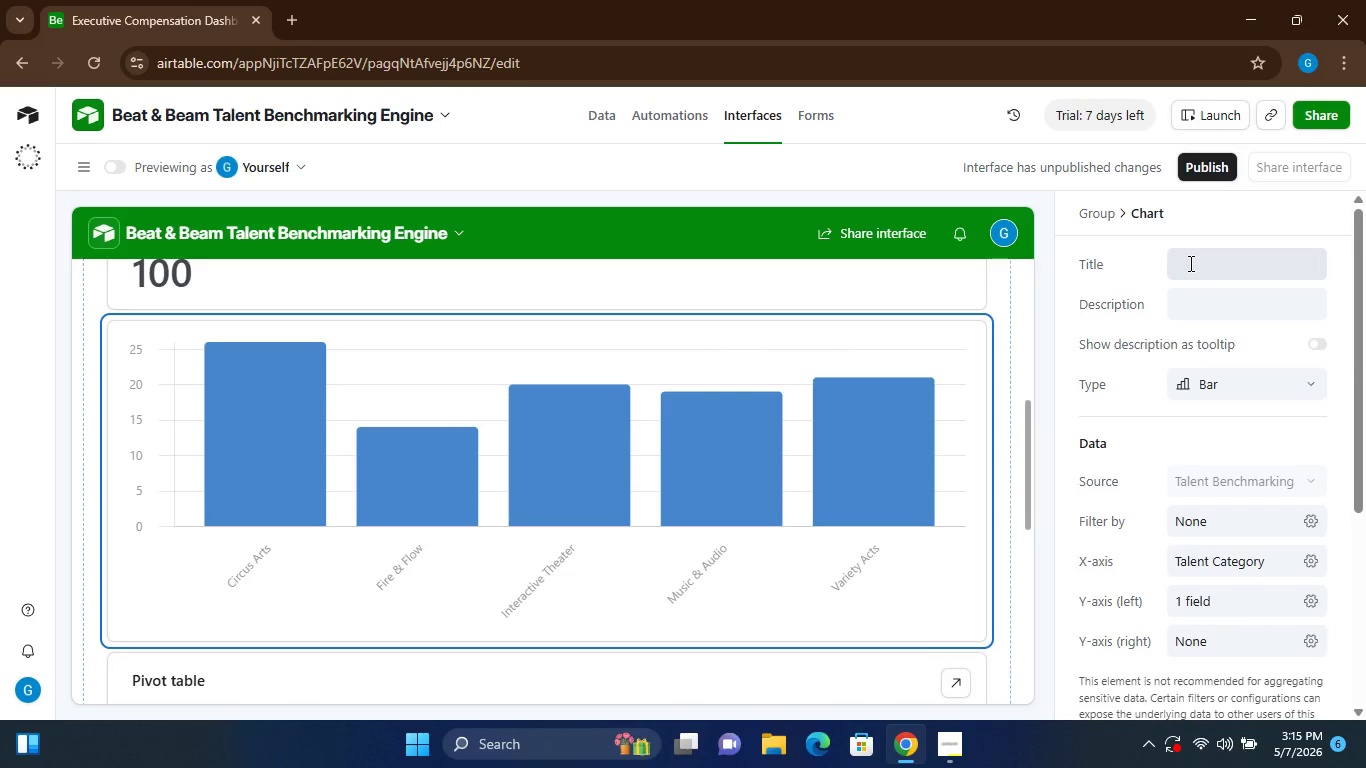 
left_click([1189, 263])
 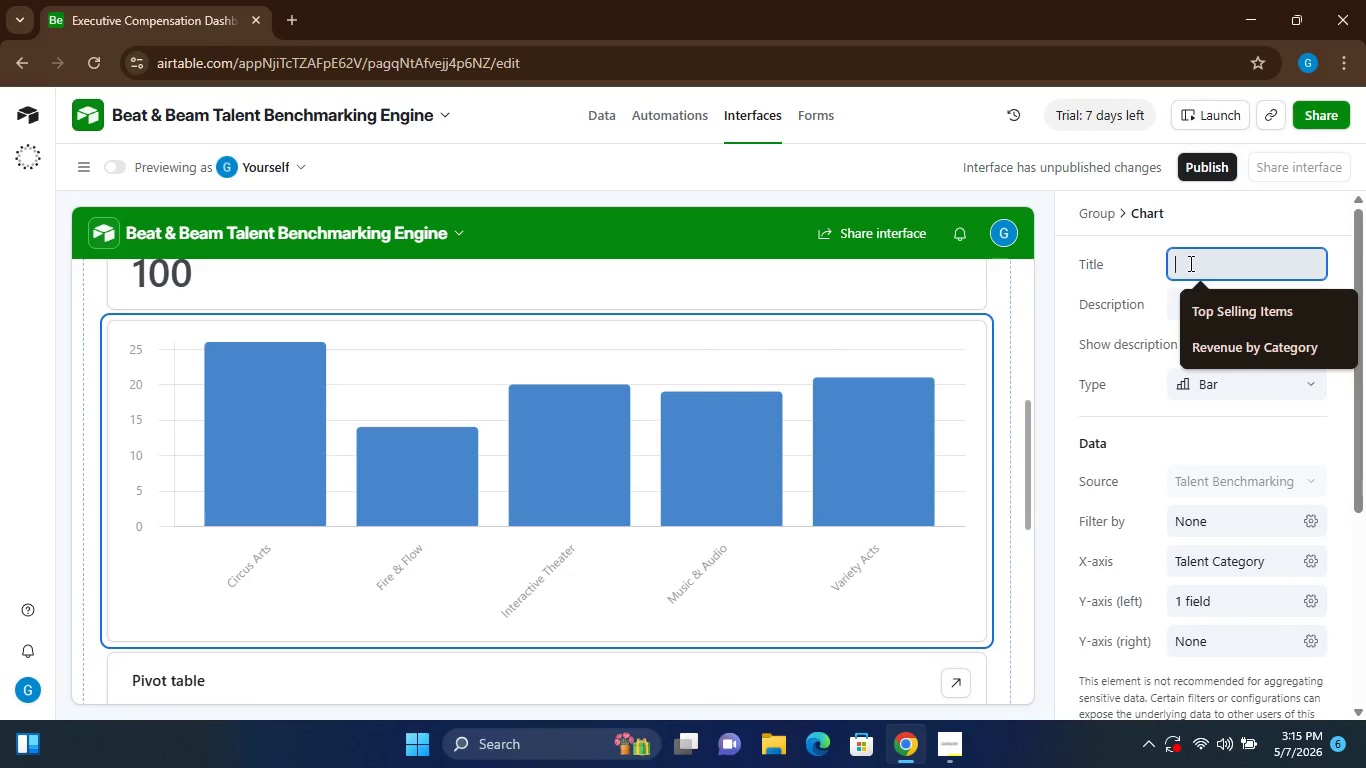 
type(Average Compensation)
 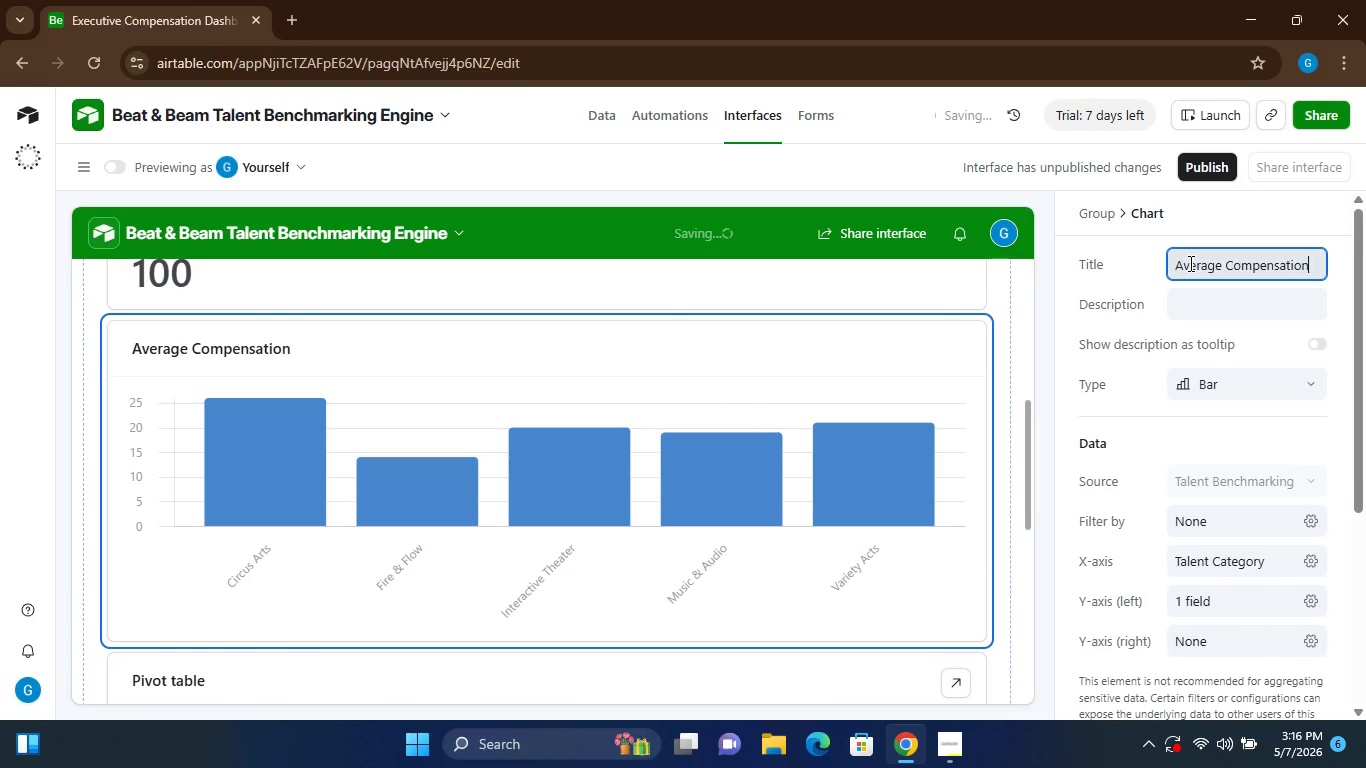 
type( by ak)
key(Backspace)
type(let Type)
 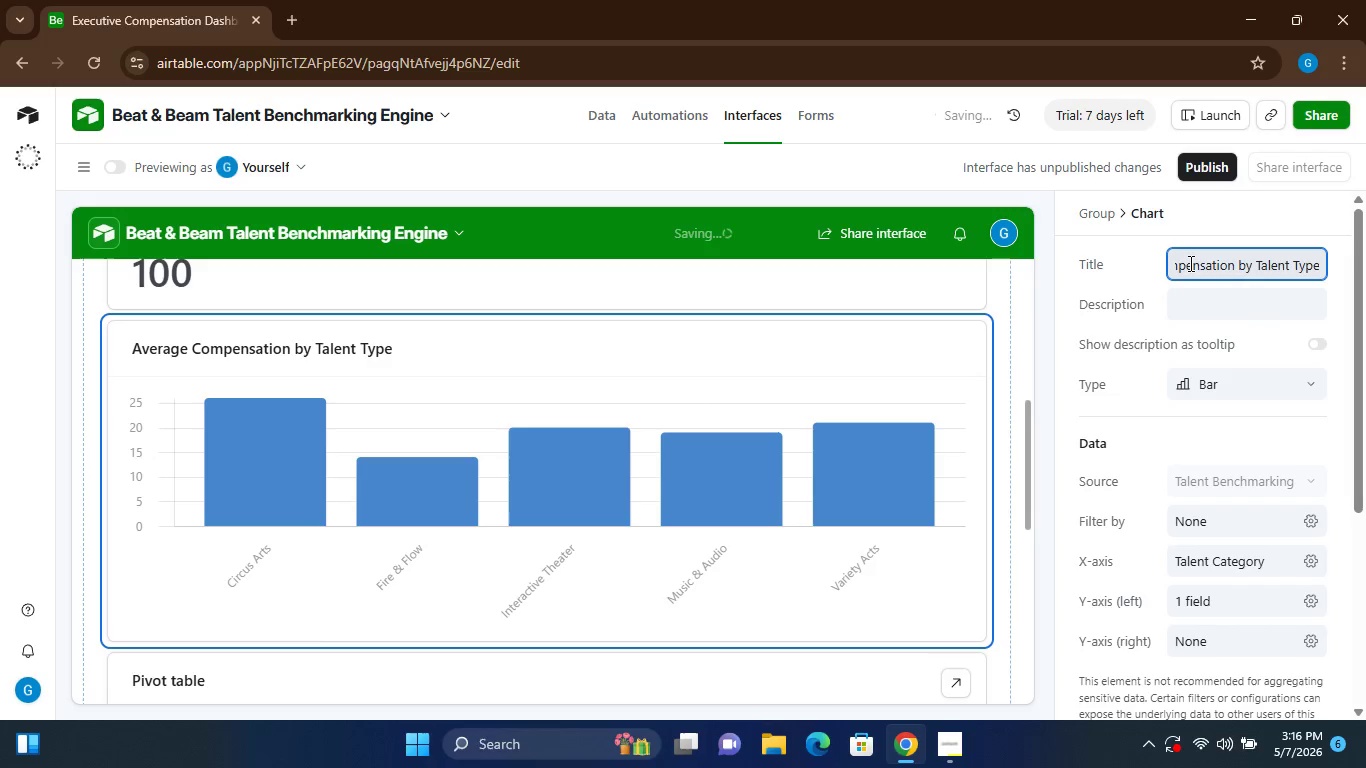 
wait(12.38)
 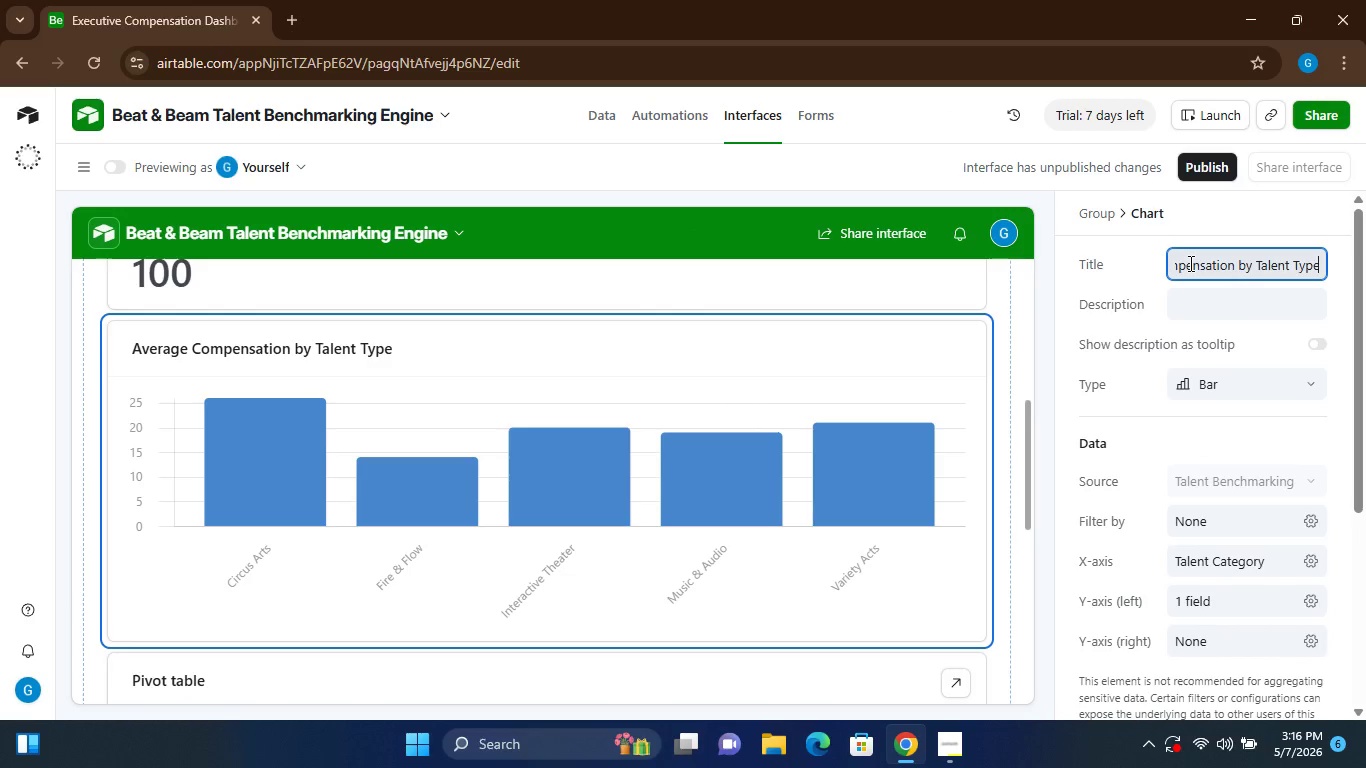 
left_click([827, 368])
 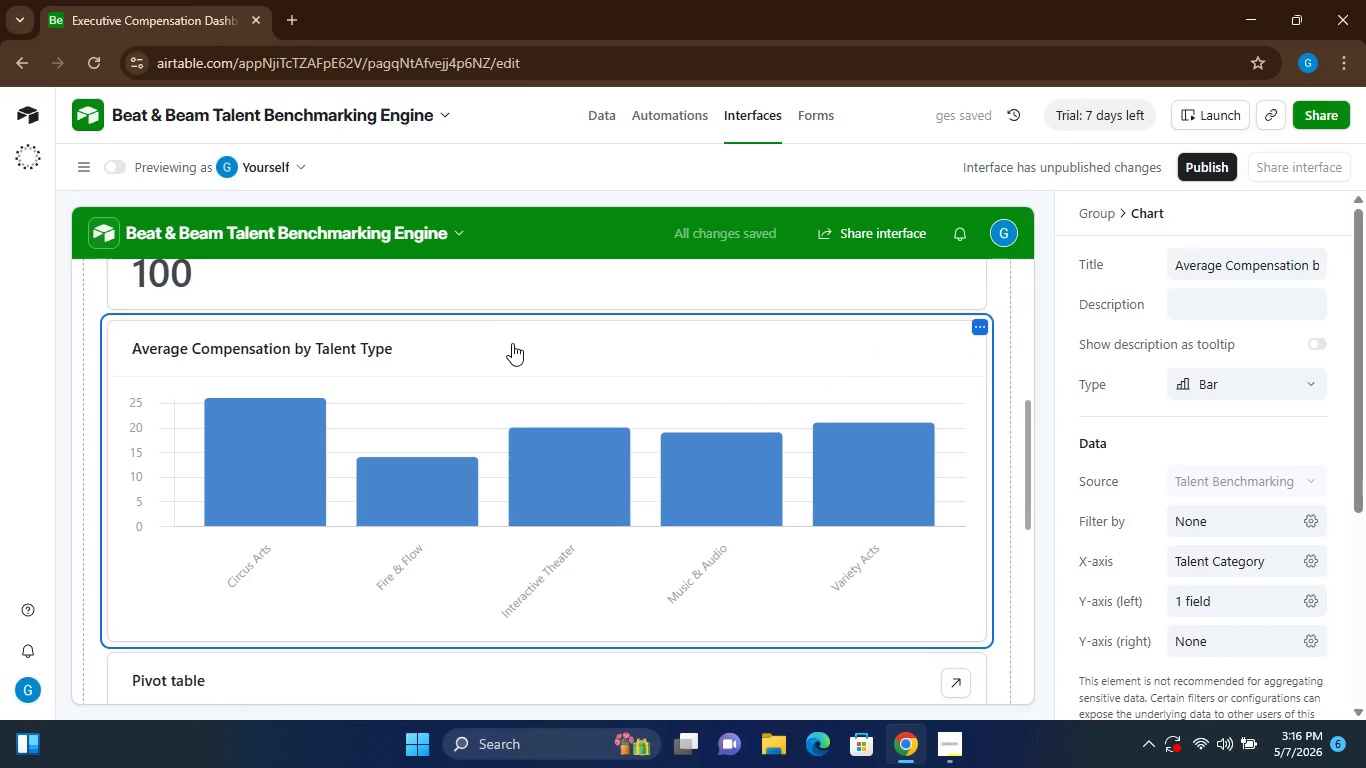 
wait(7.41)
 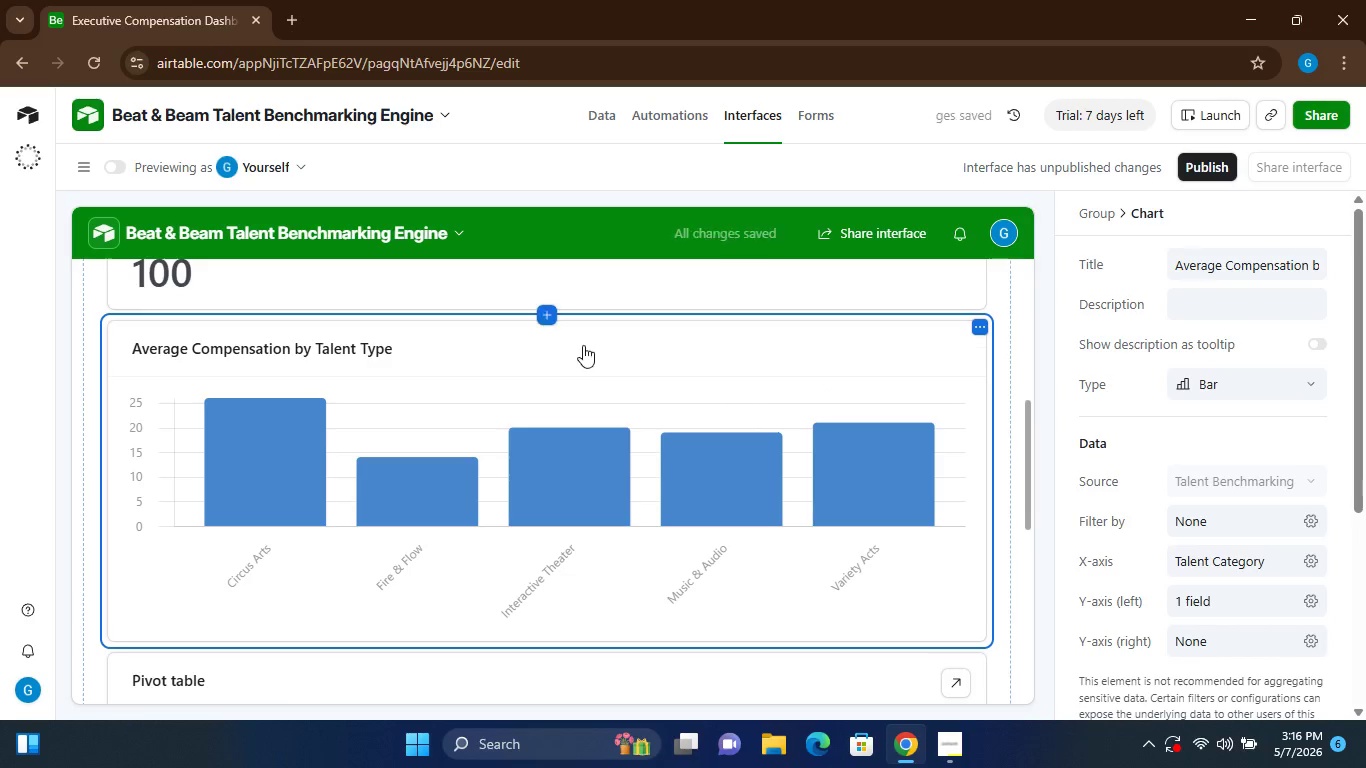 
left_click([508, 326])
 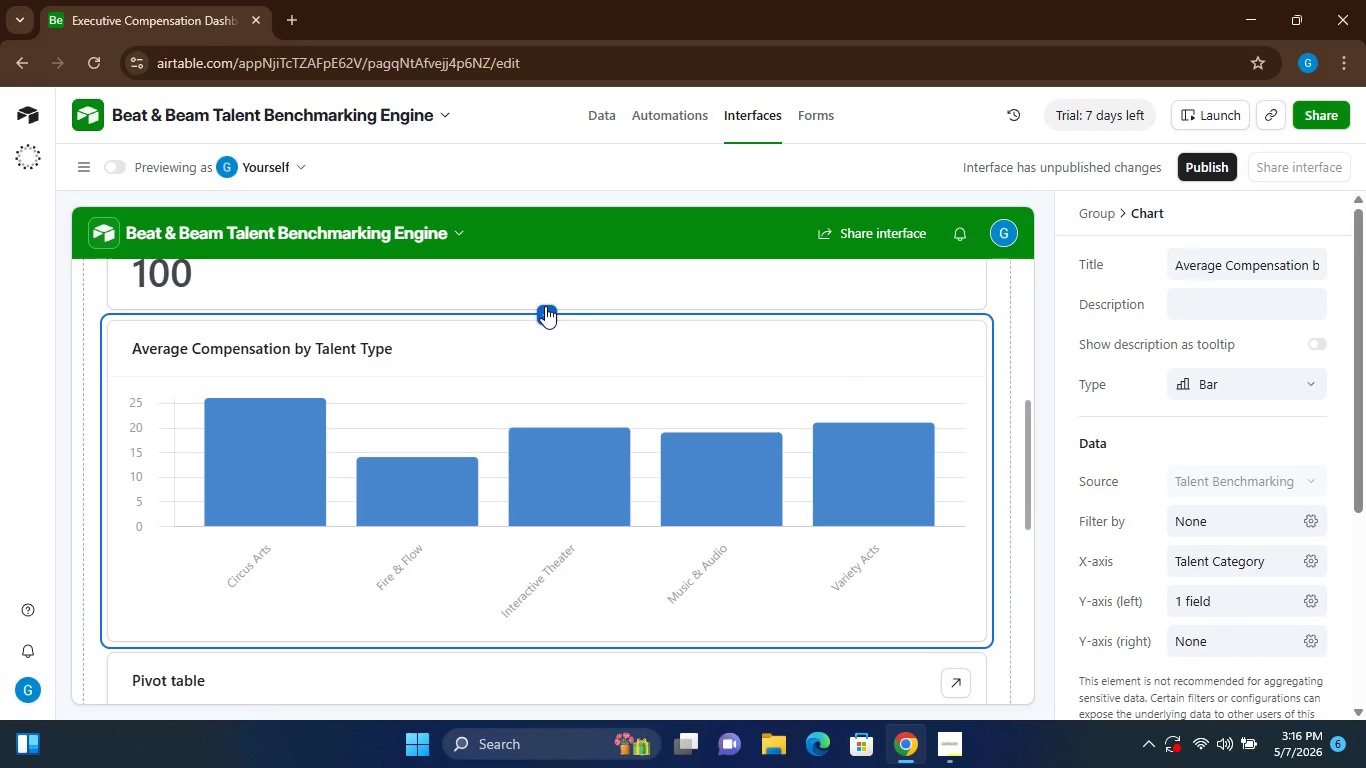 
left_click([550, 308])
 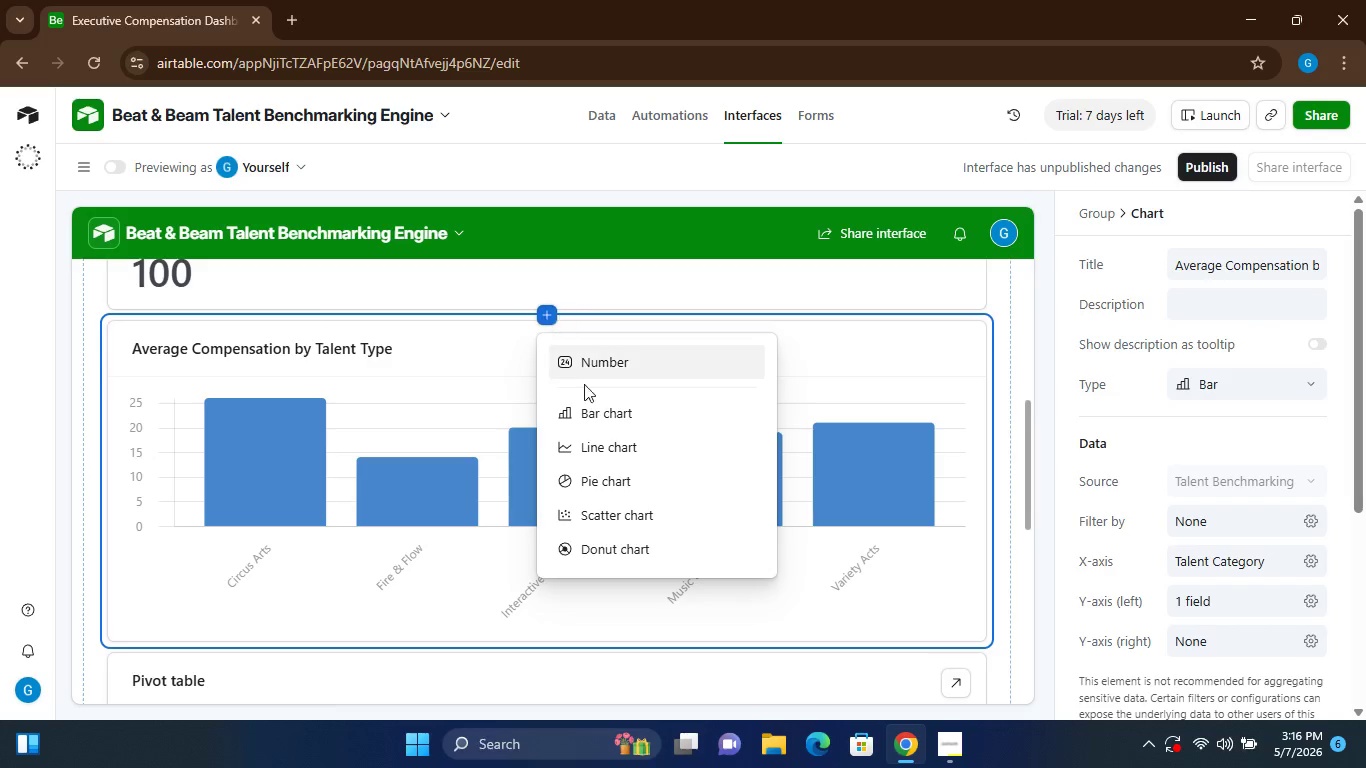 
left_click([594, 413])
 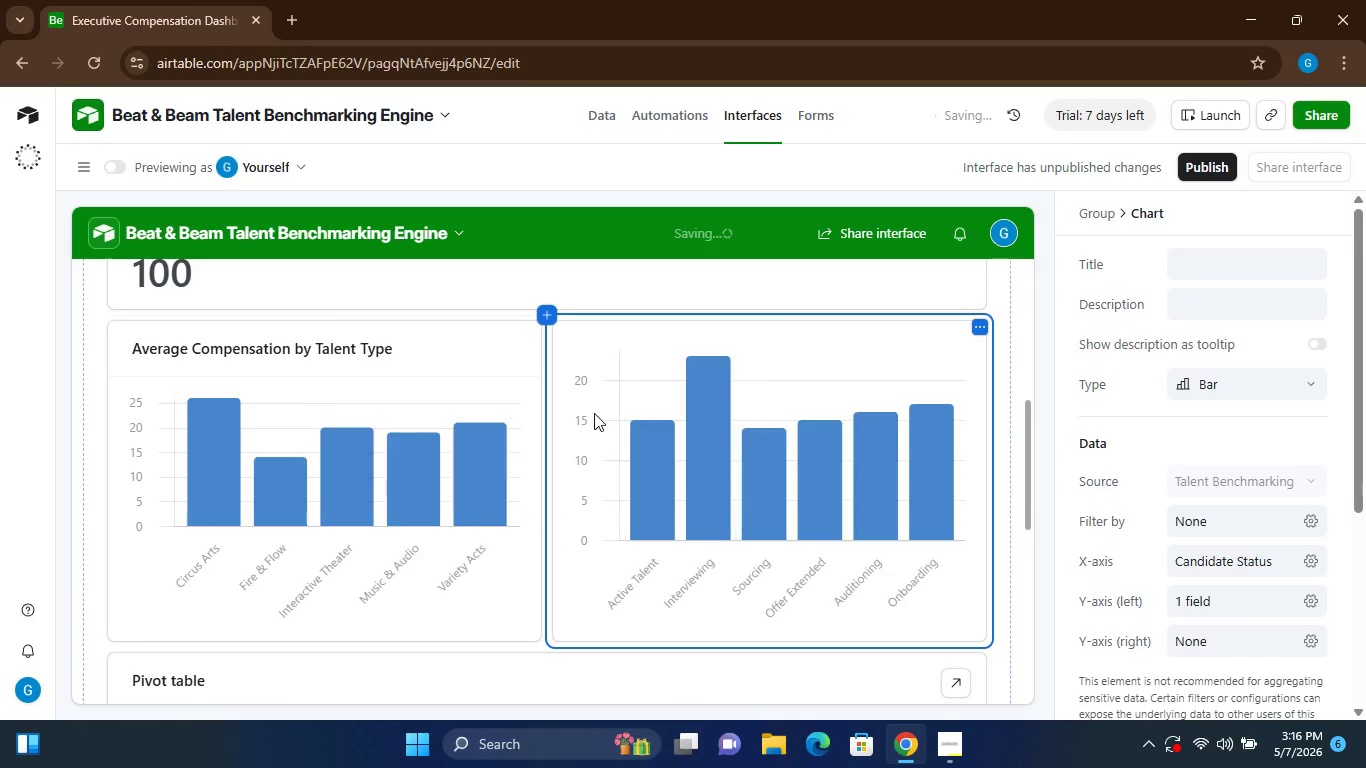 
mouse_move([676, 424])
 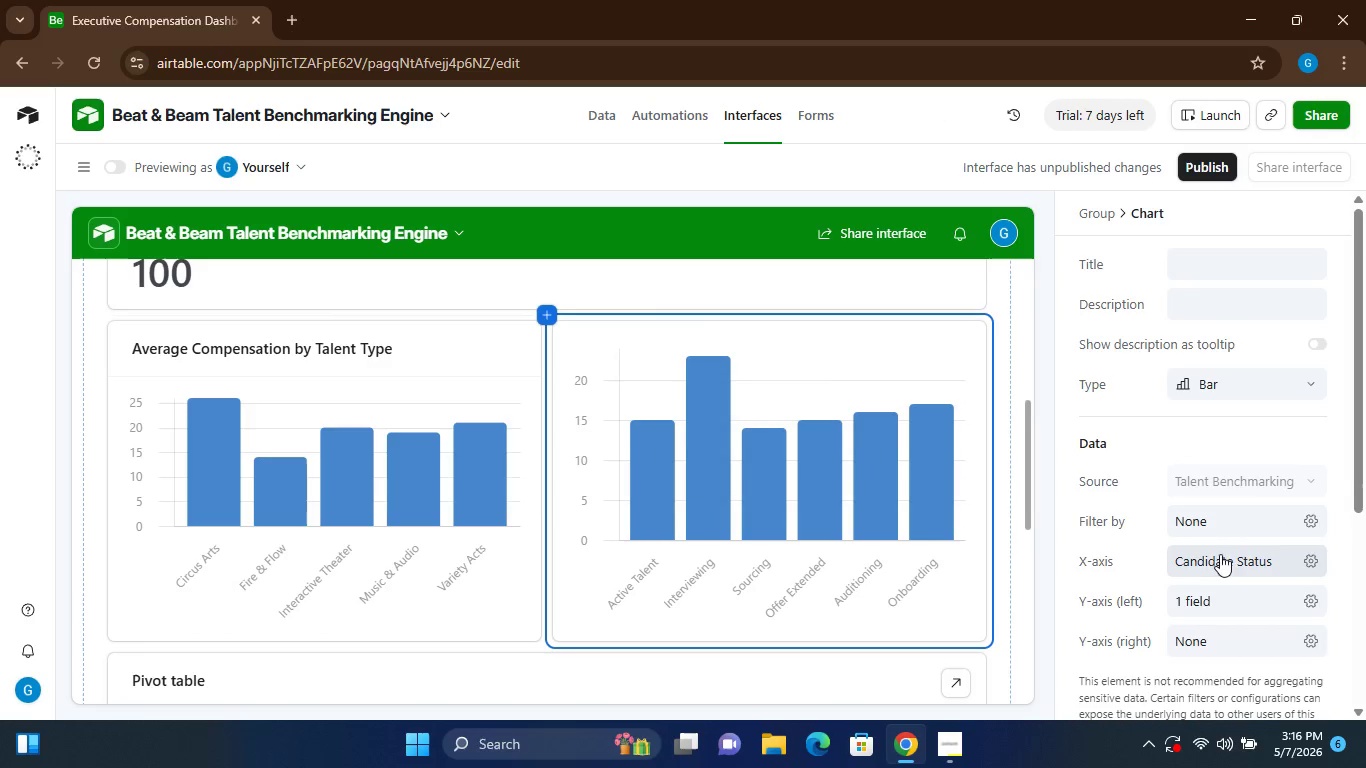 
left_click([1200, 561])
 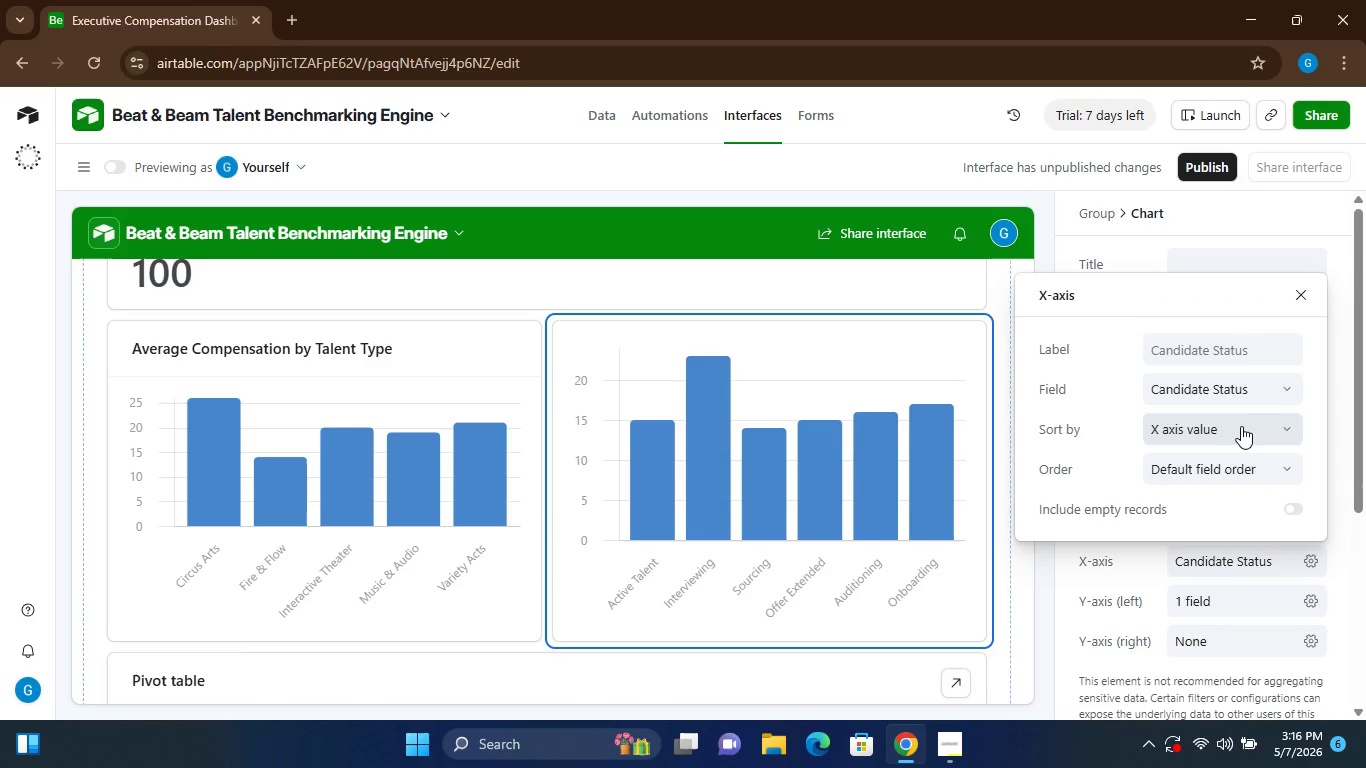 
left_click([1241, 426])
 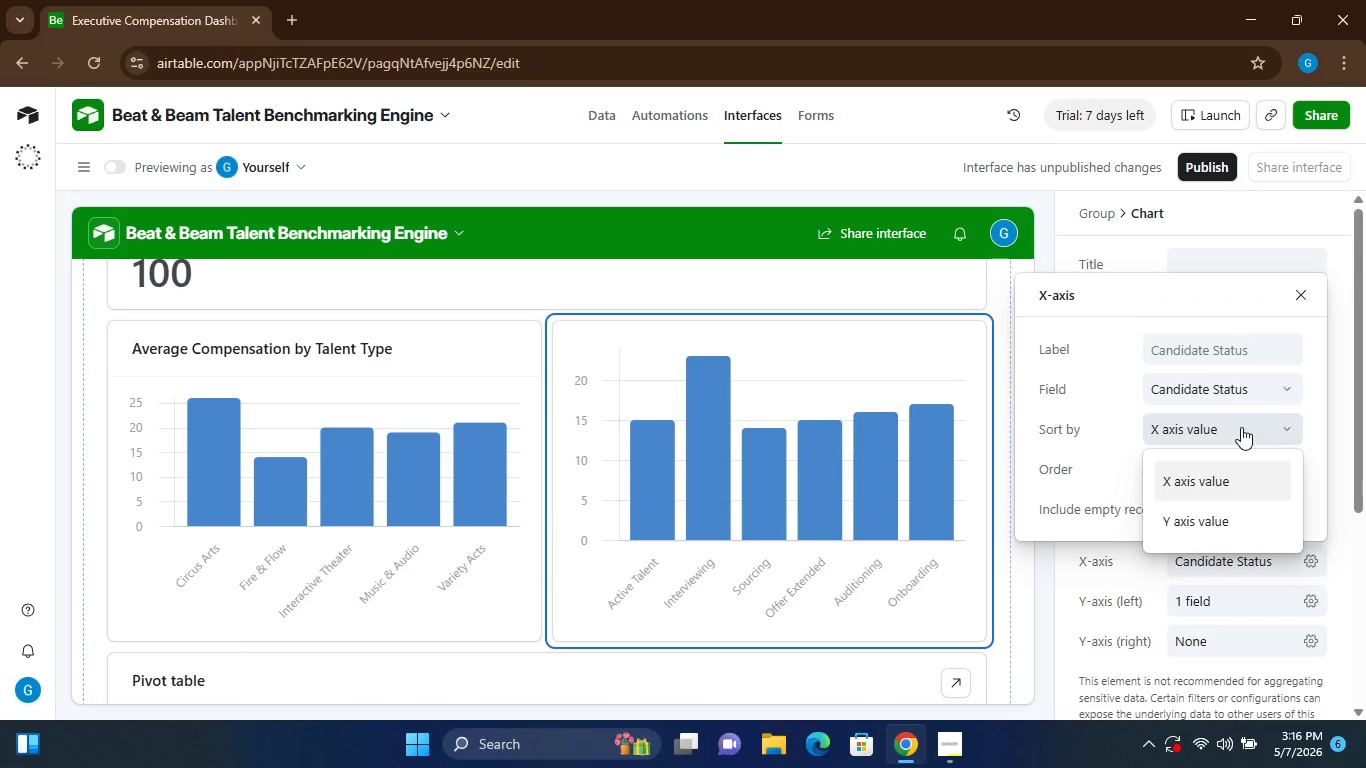 
left_click([1241, 427])
 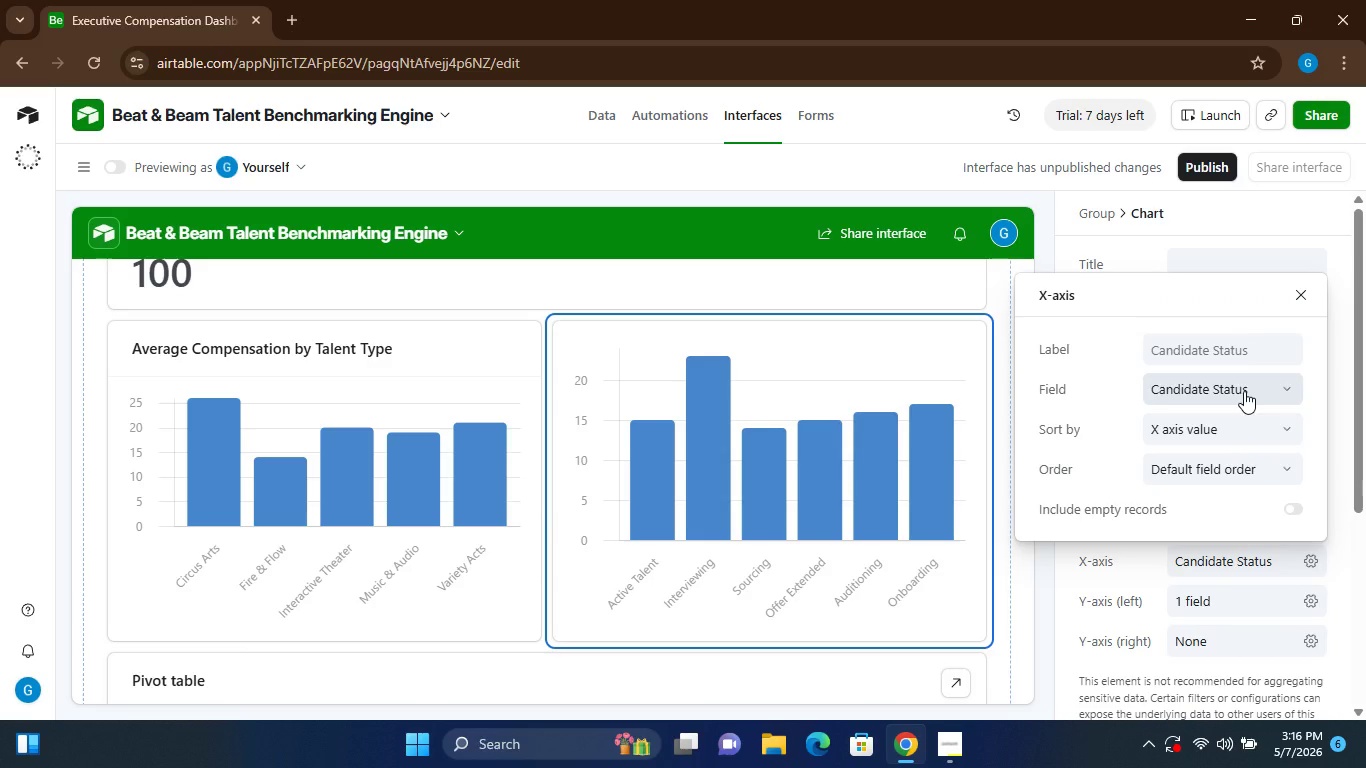 
left_click([1244, 391])
 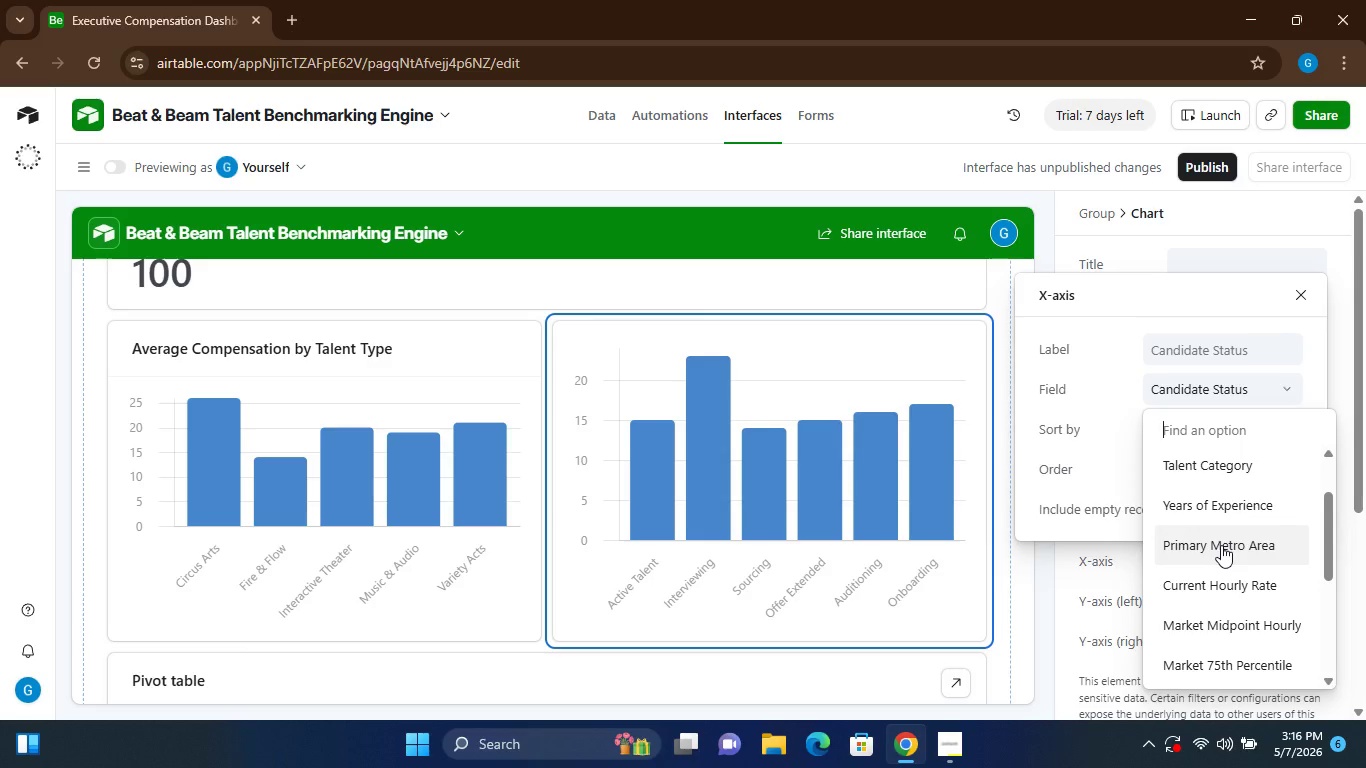 
left_click([1219, 545])
 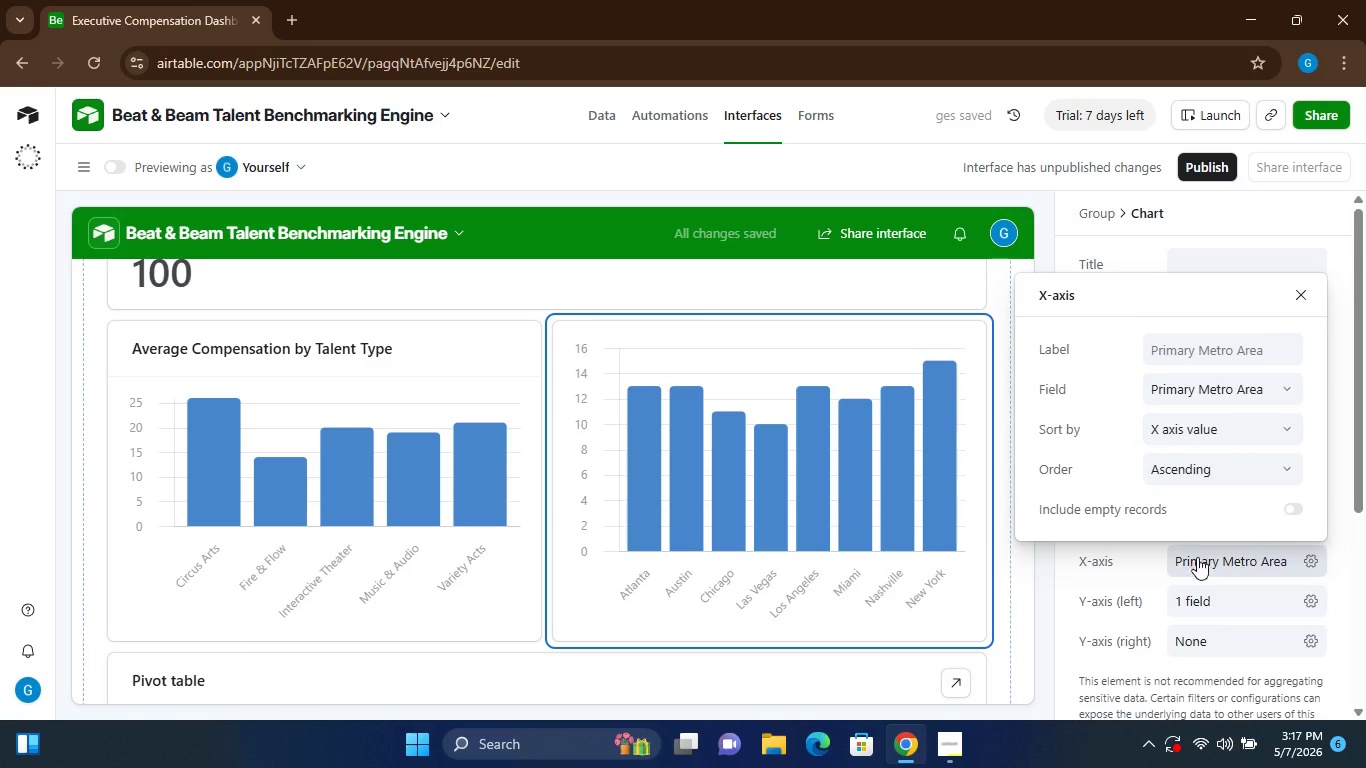 
wait(6.38)
 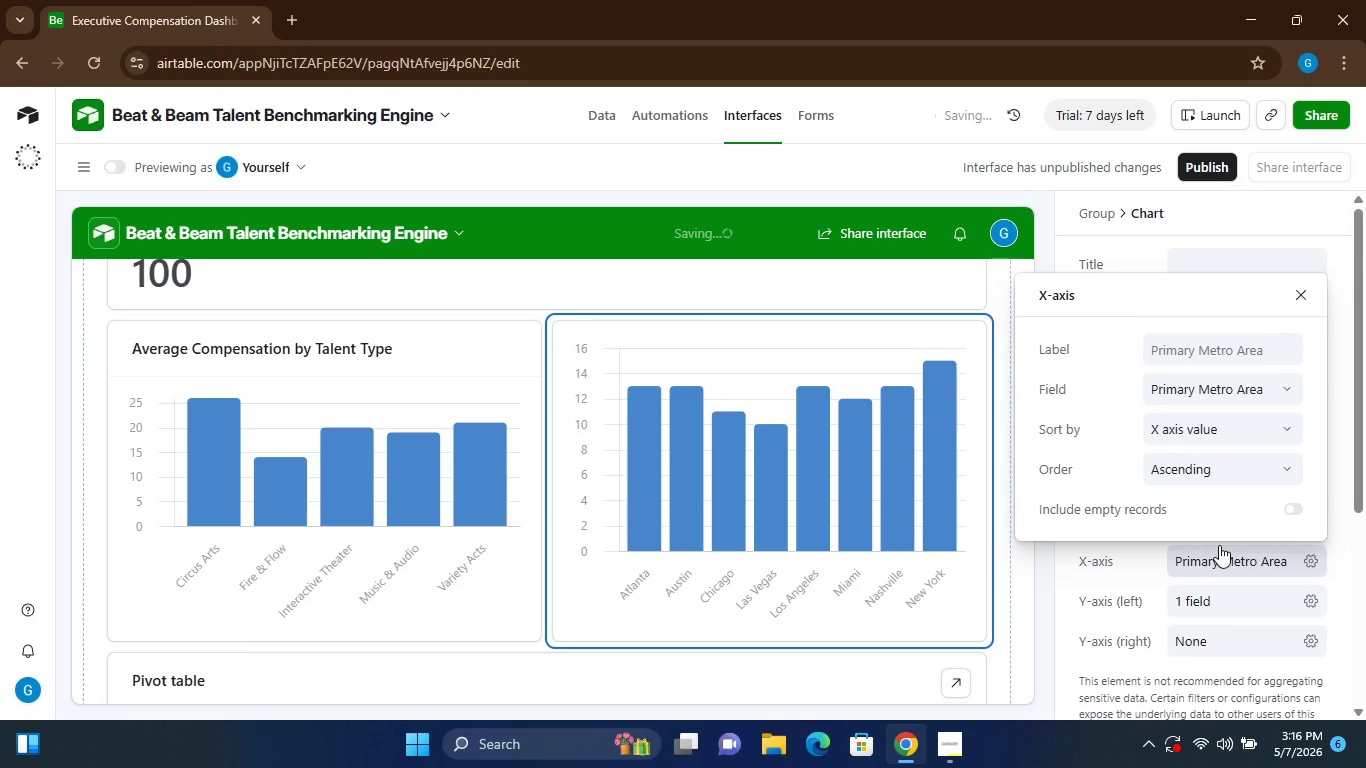 
left_click([1204, 603])
 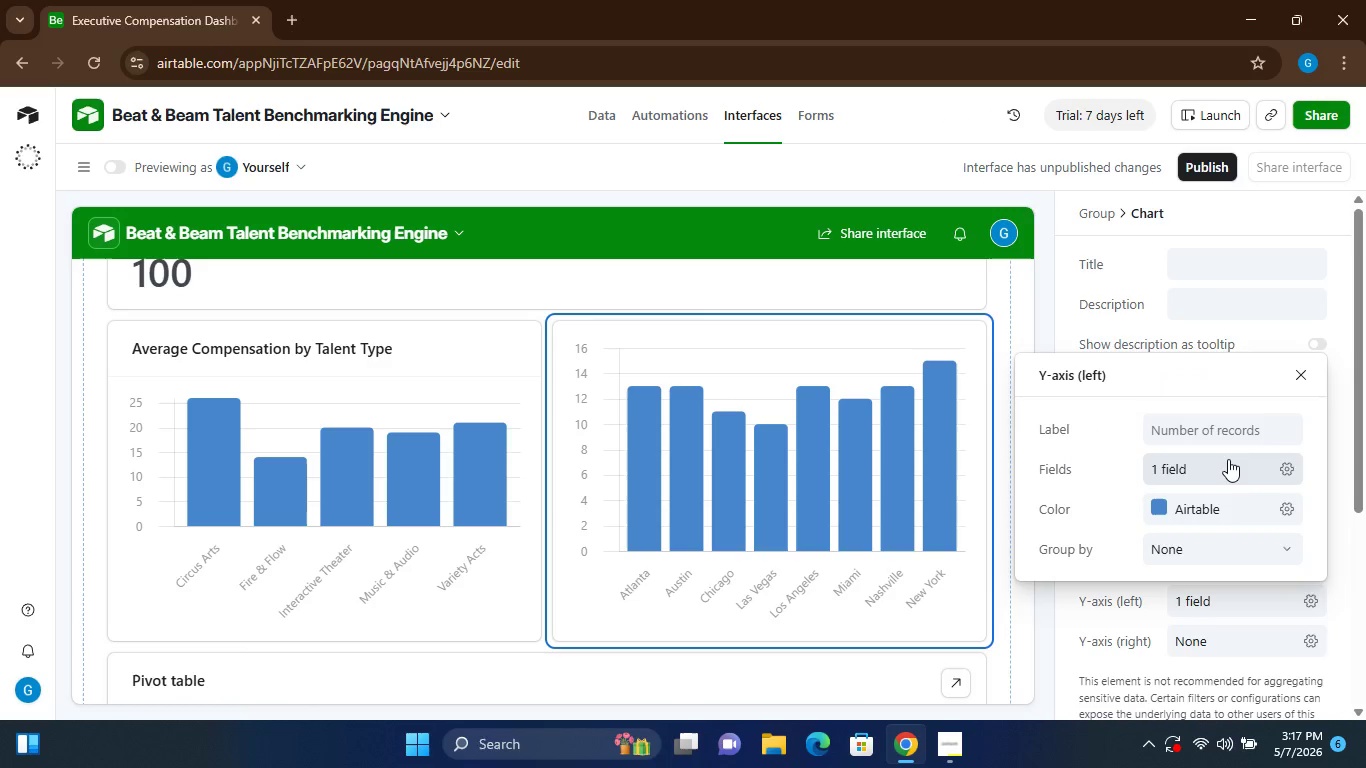 
left_click([1226, 460])
 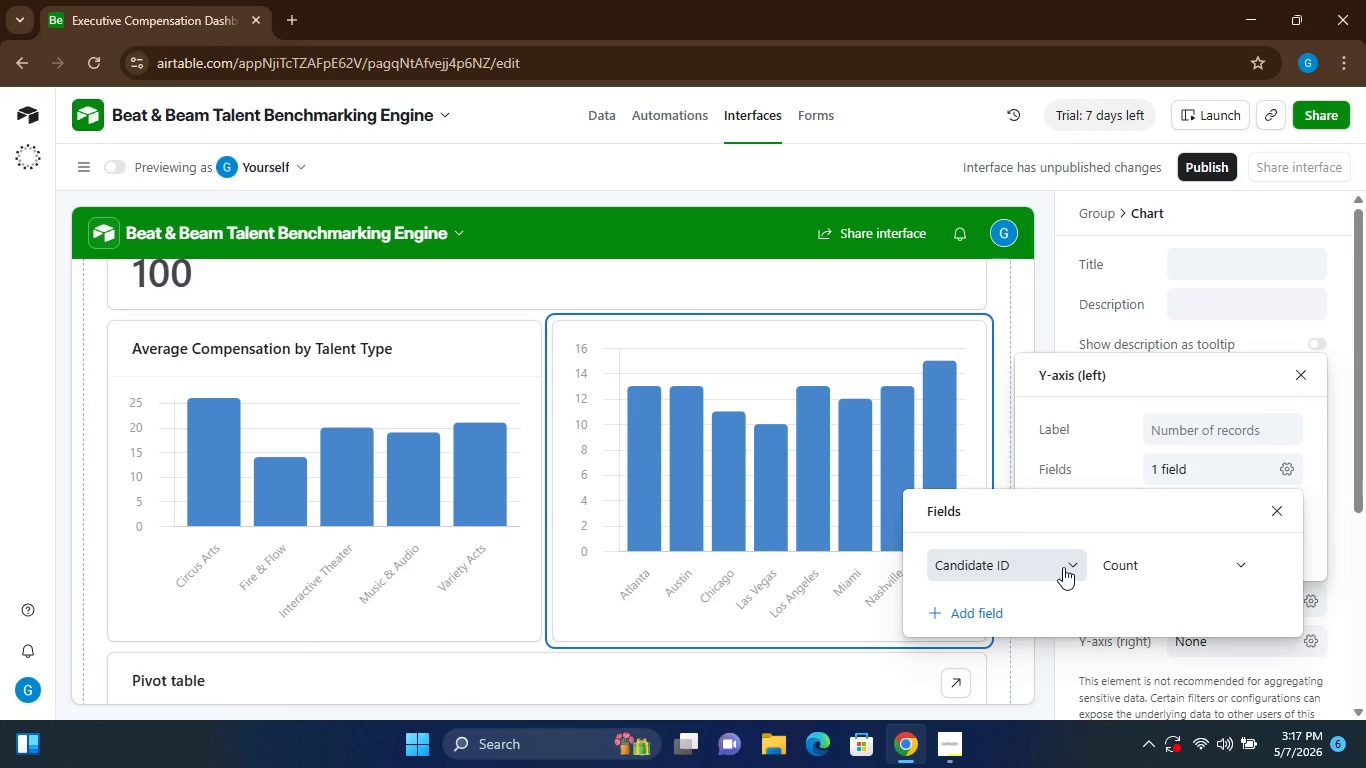 
left_click([1063, 567])
 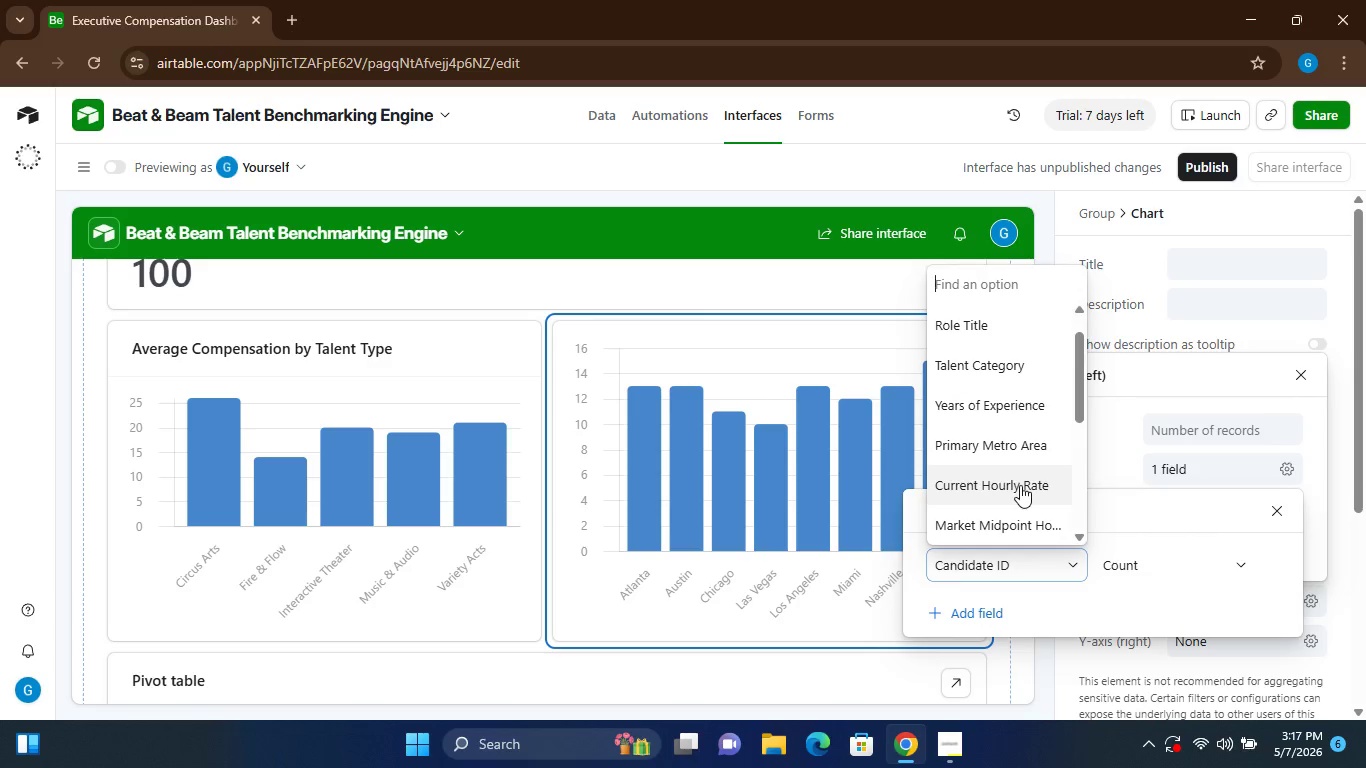 
left_click([1020, 485])
 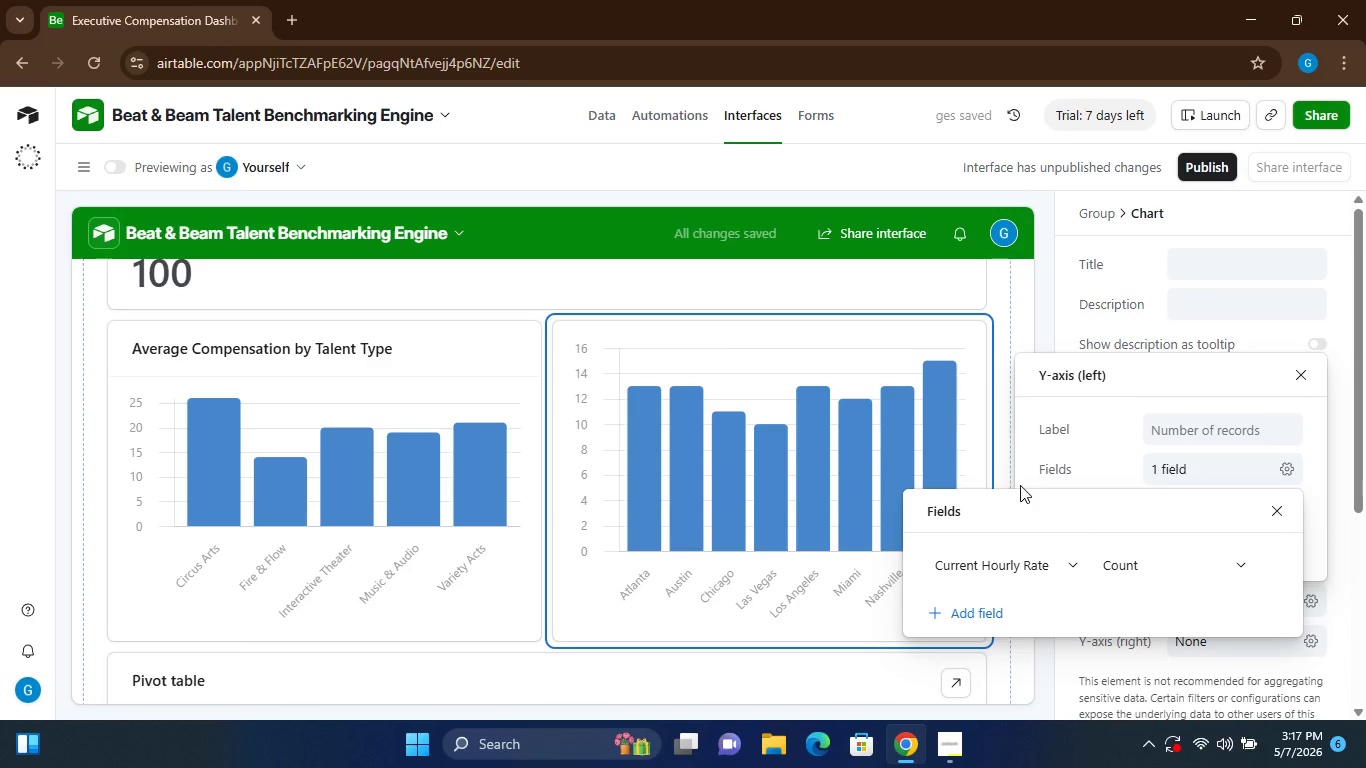 
wait(5.36)
 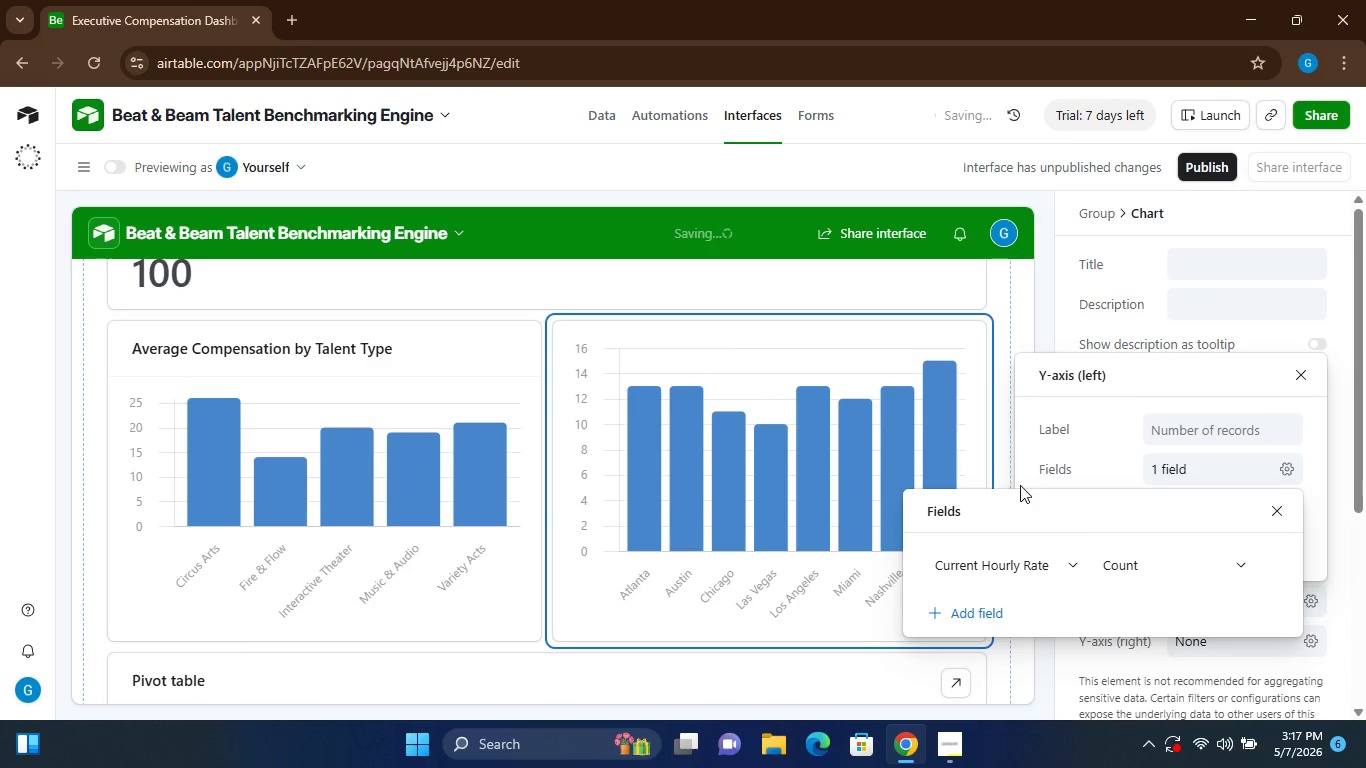 
left_click([1283, 513])
 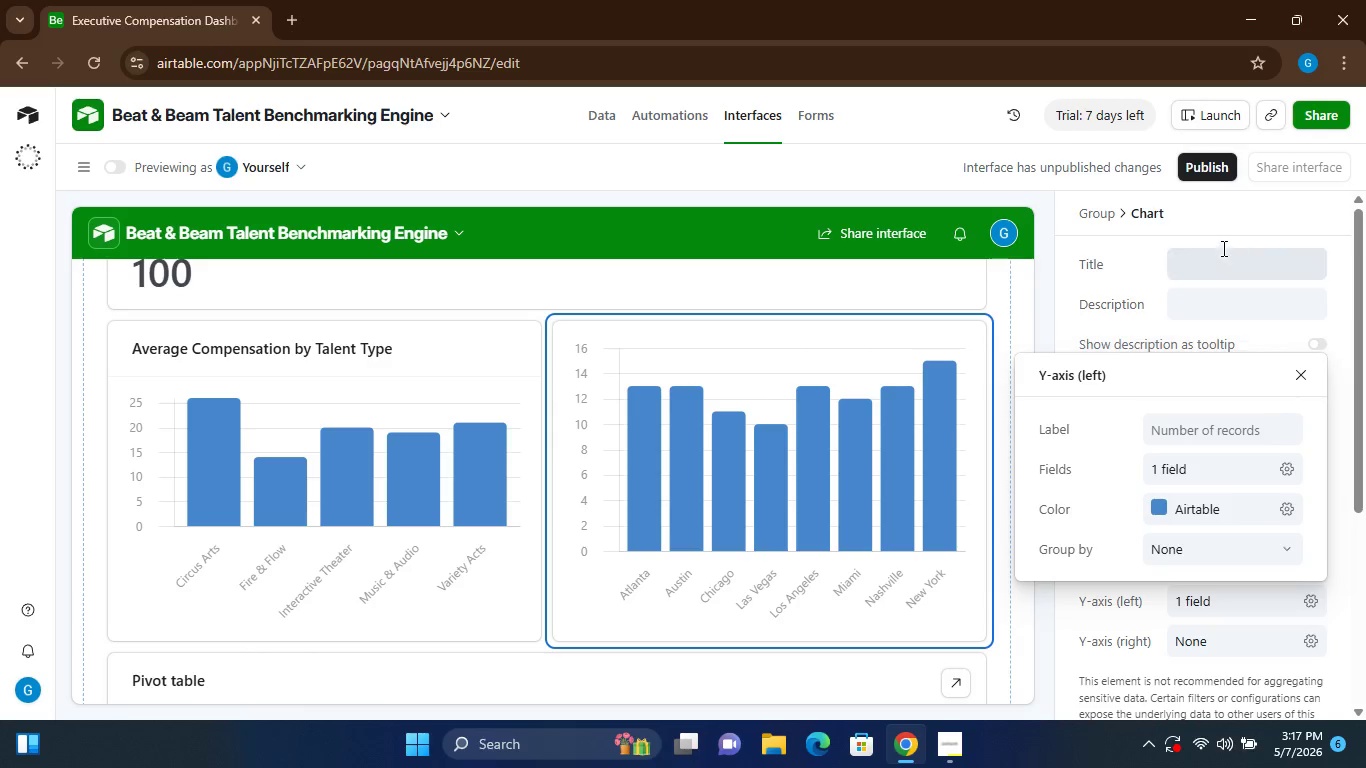 
left_click([1203, 255])
 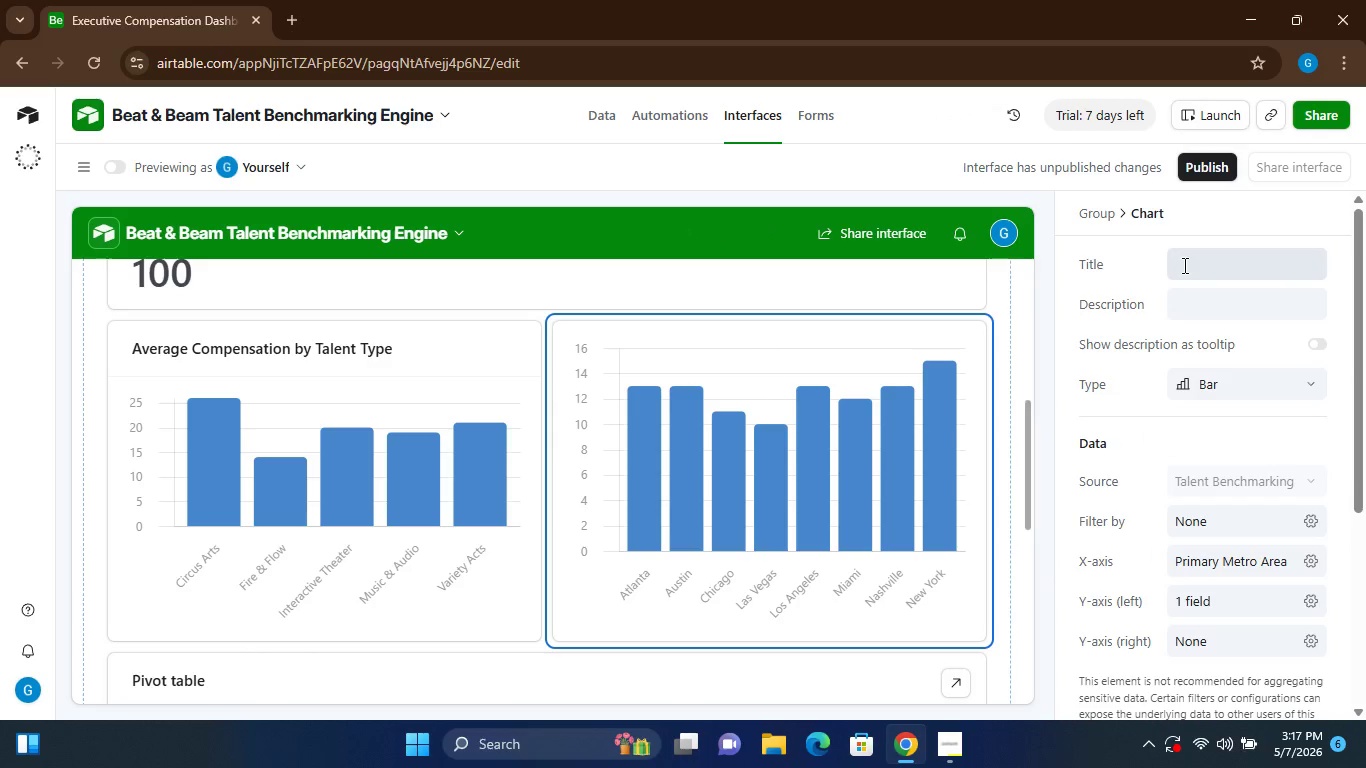 
left_click([1183, 265])
 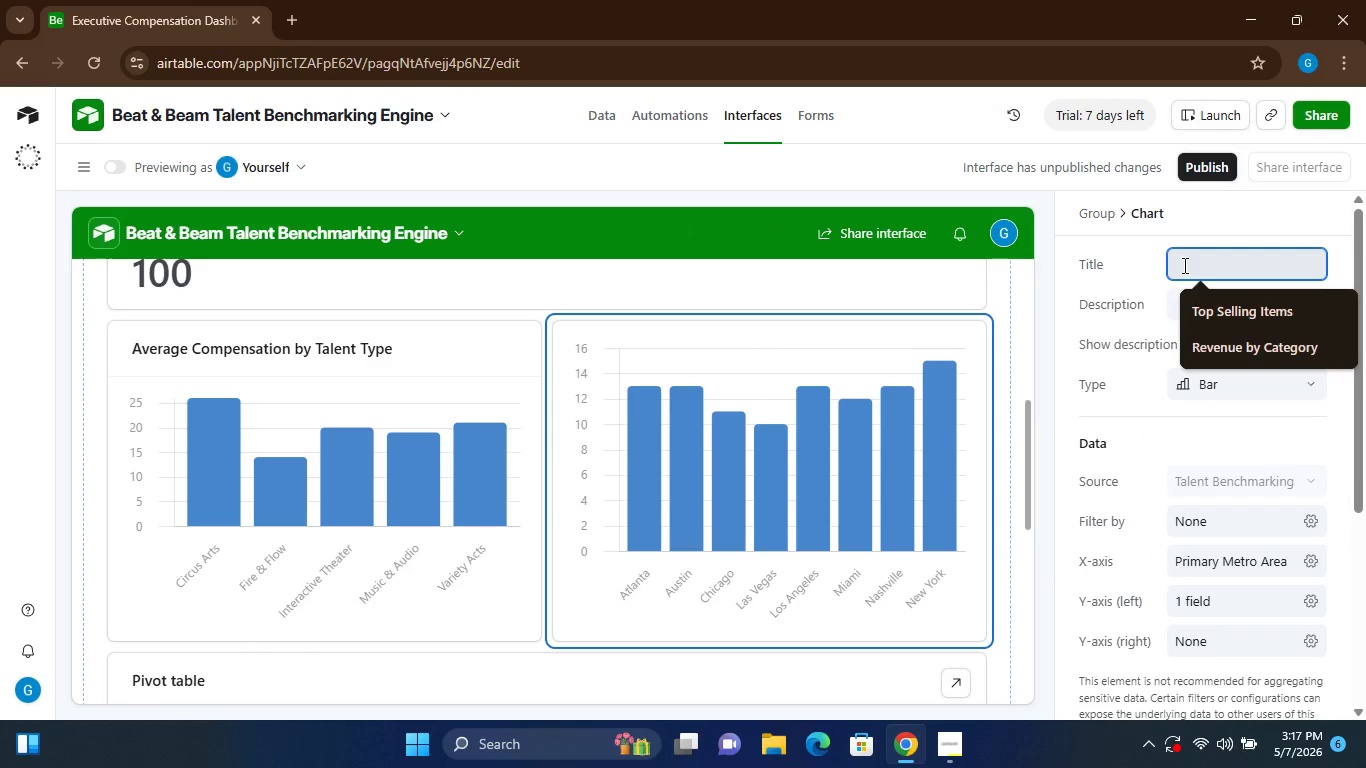 
type(Cost-to-Hire-)
key(Backspace)
type( by Mtro Ara)
 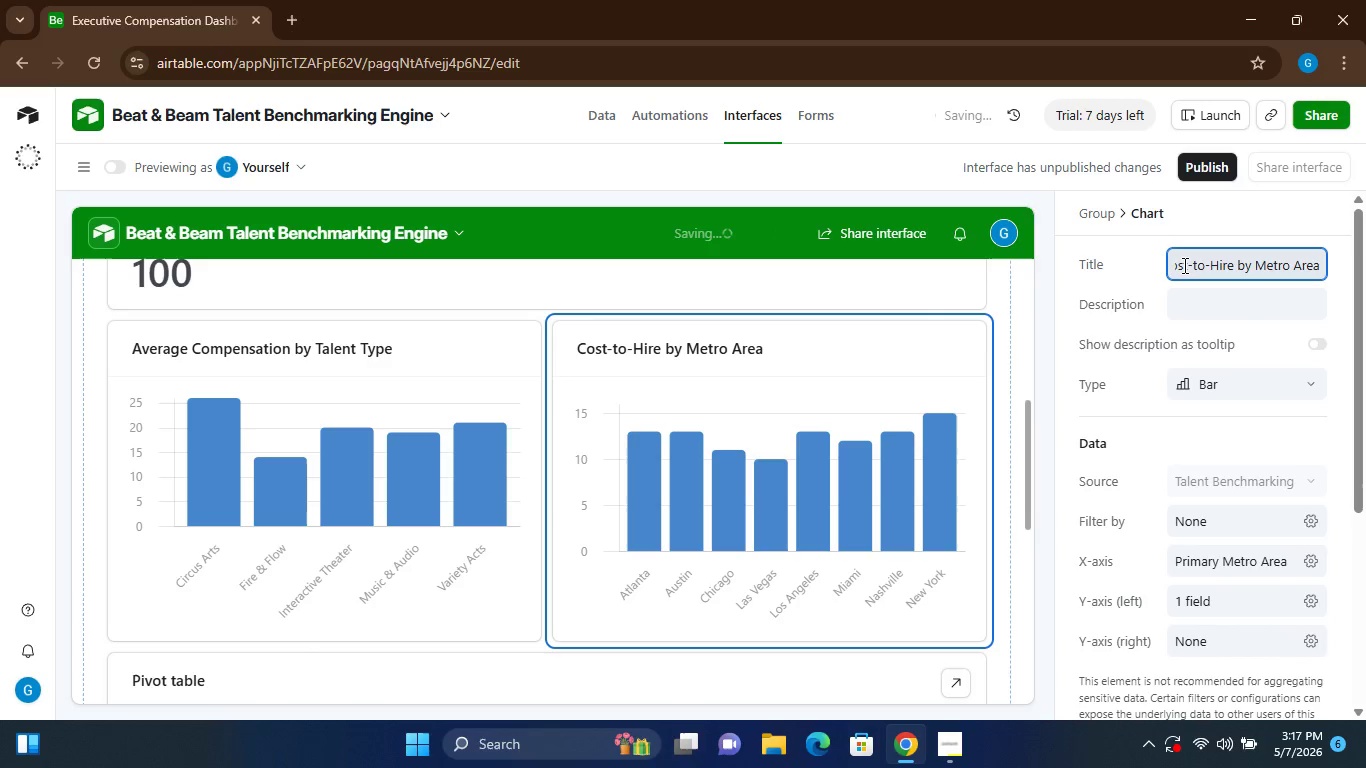 
wait(7.73)
 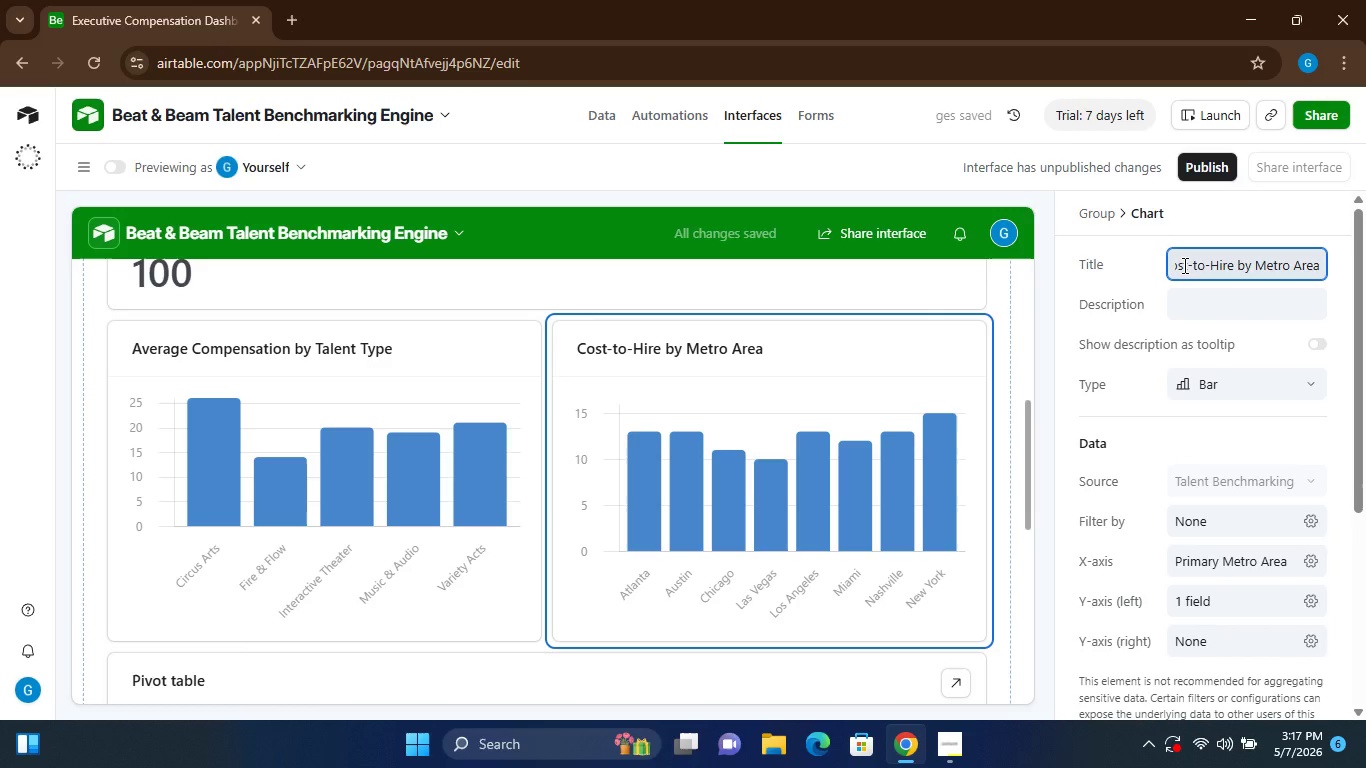 
left_click([1017, 593])
 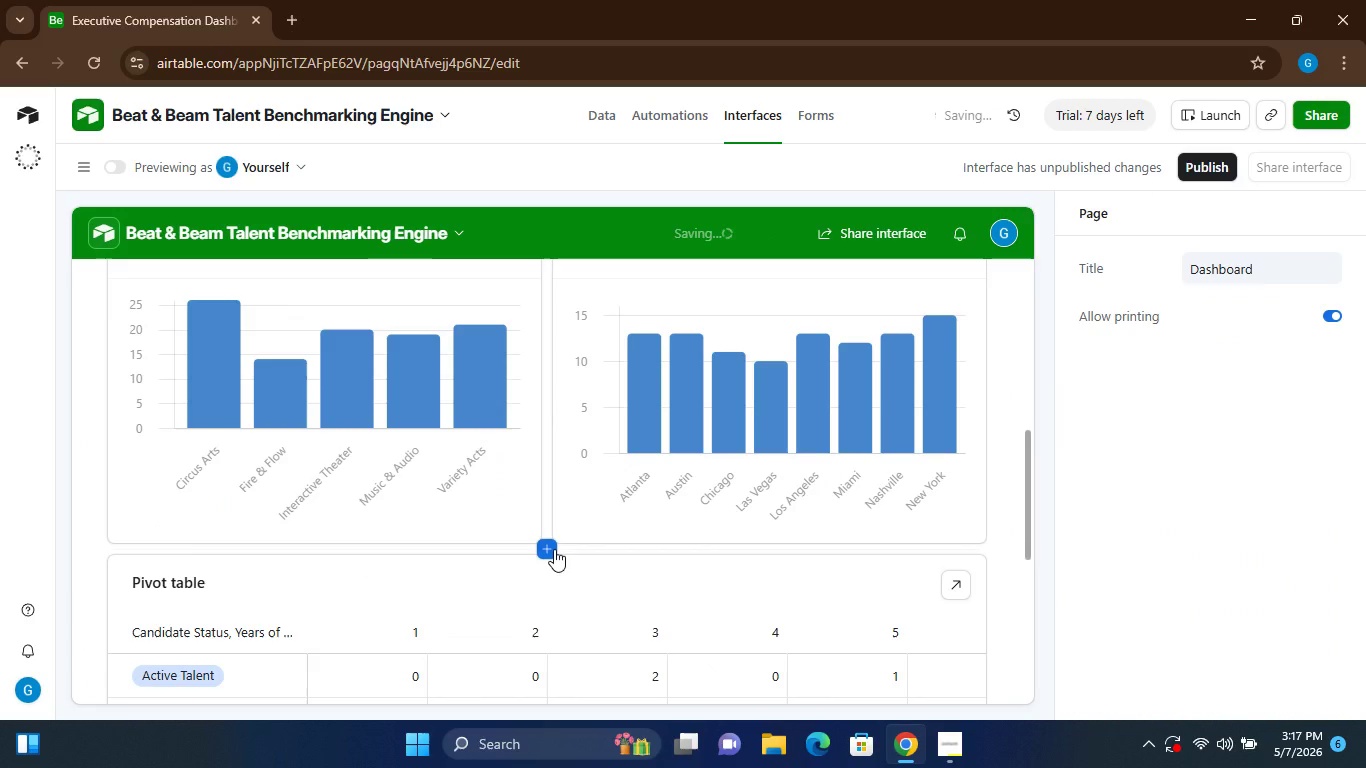 
left_click([539, 549])
 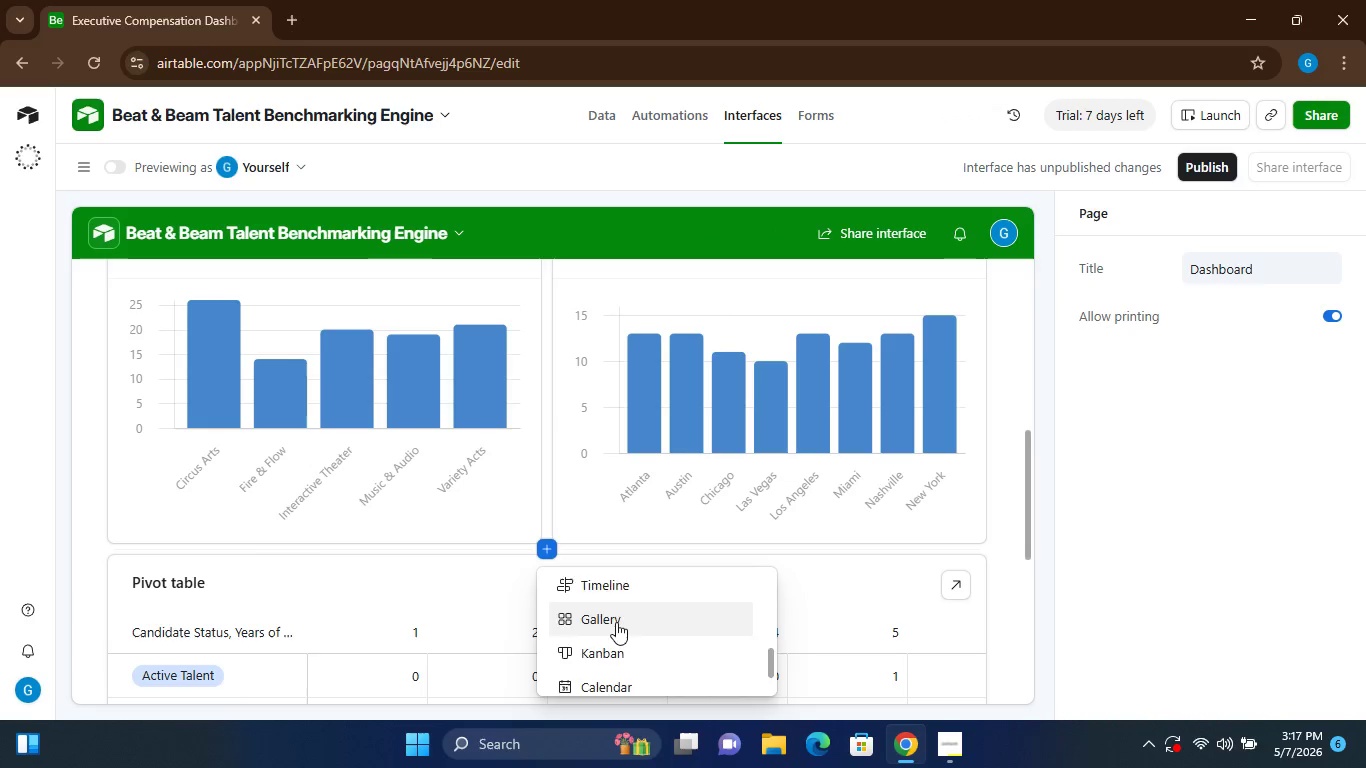 
wait(12.32)
 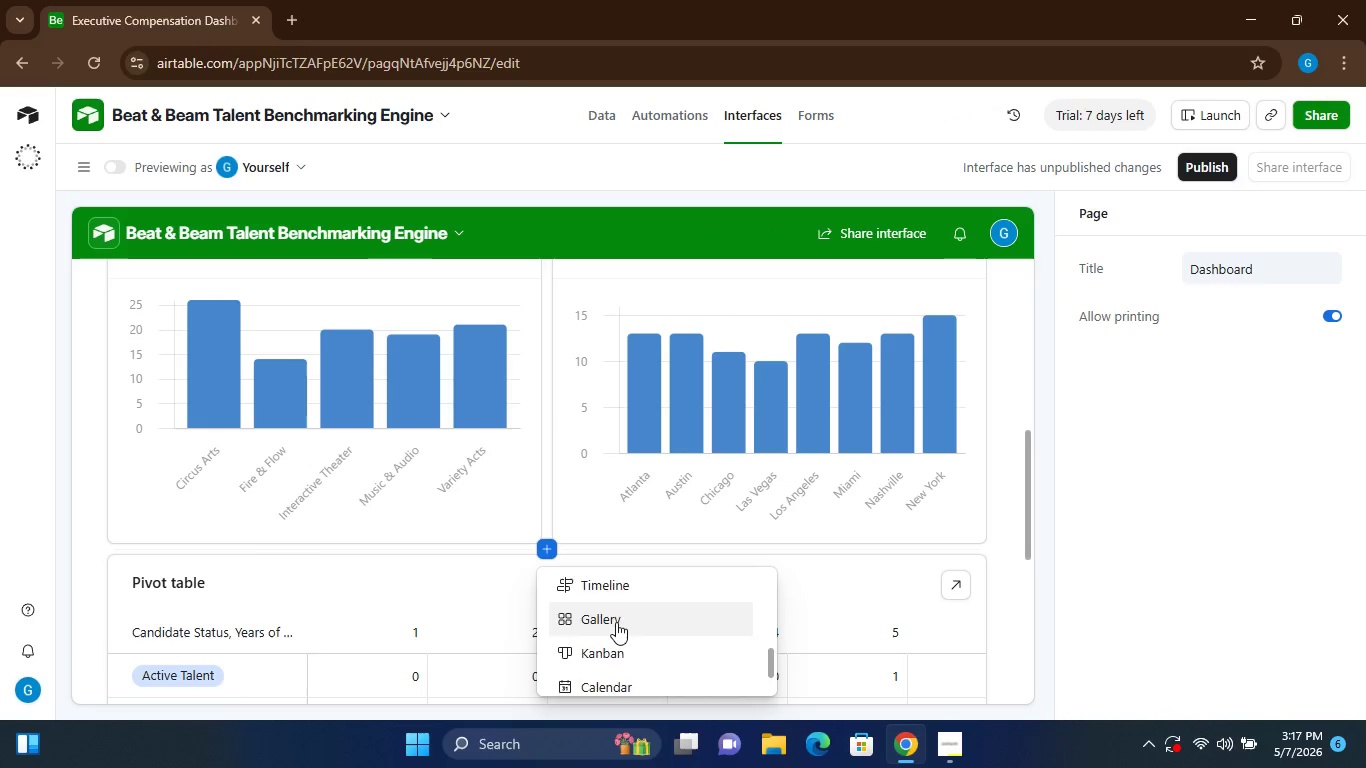 
mouse_move([598, 623])
 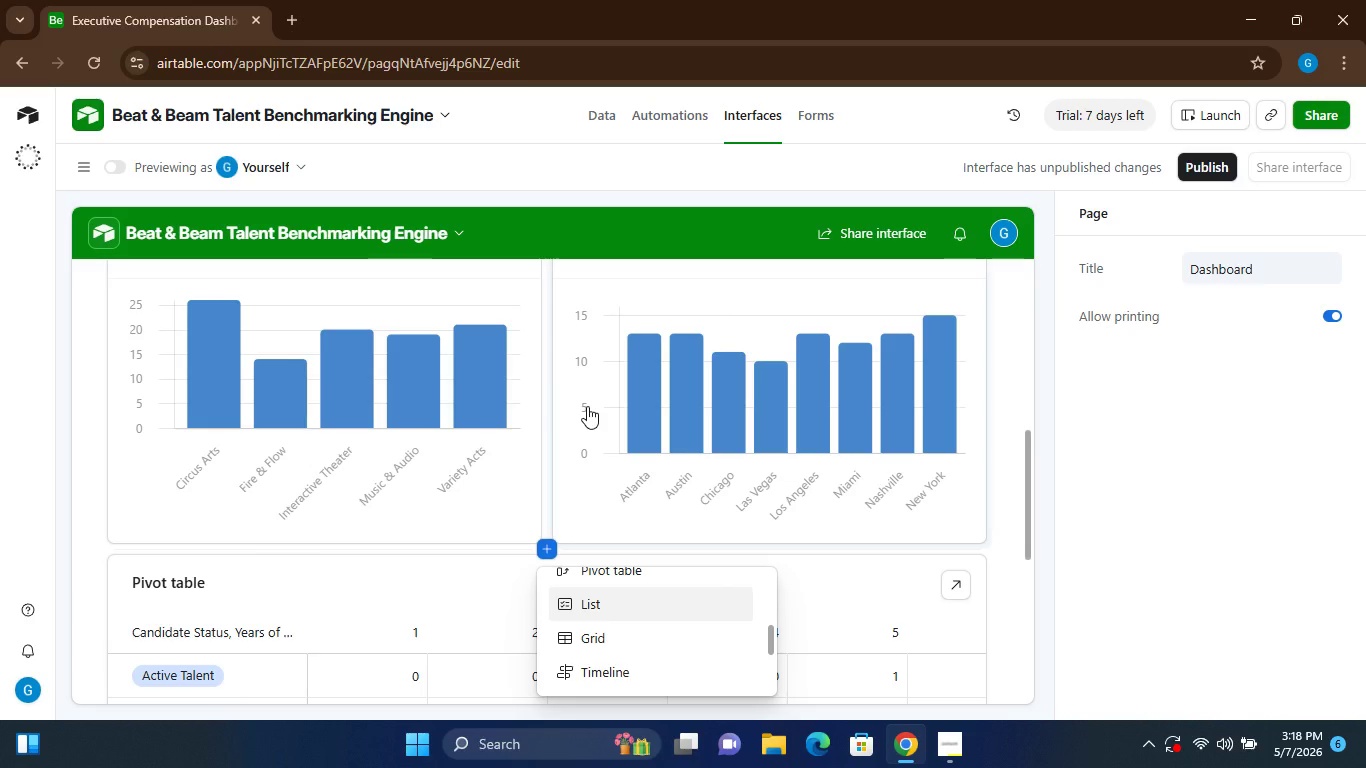 
left_click([587, 406])
 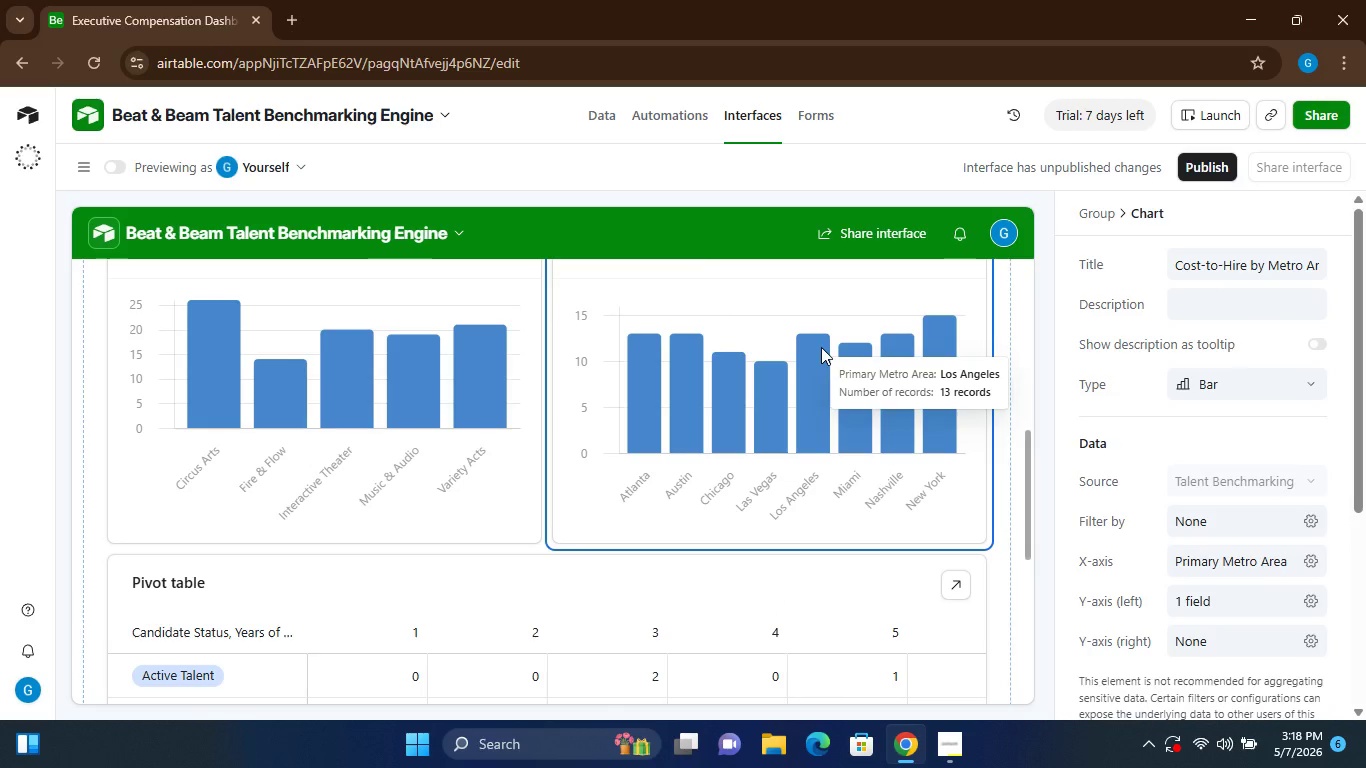 
left_click([1253, 389])
 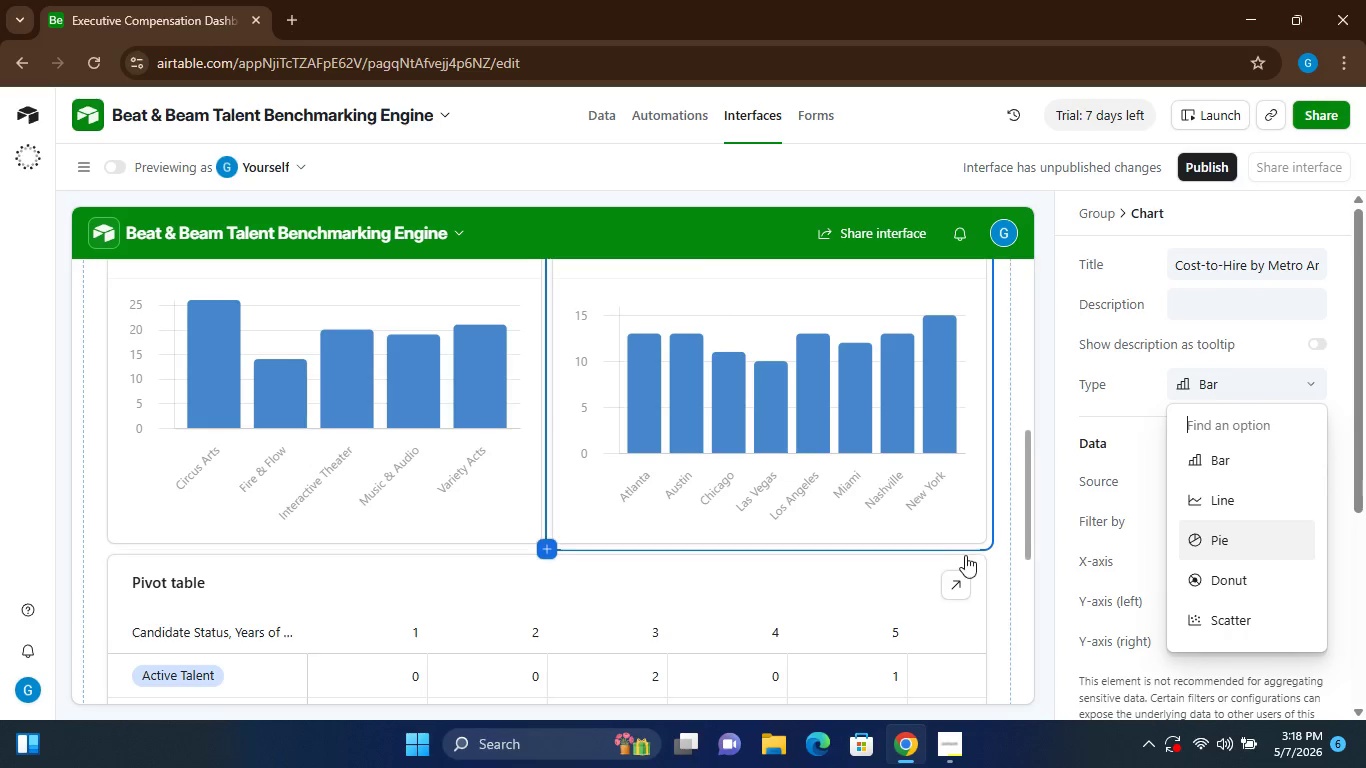 
left_click([996, 562])
 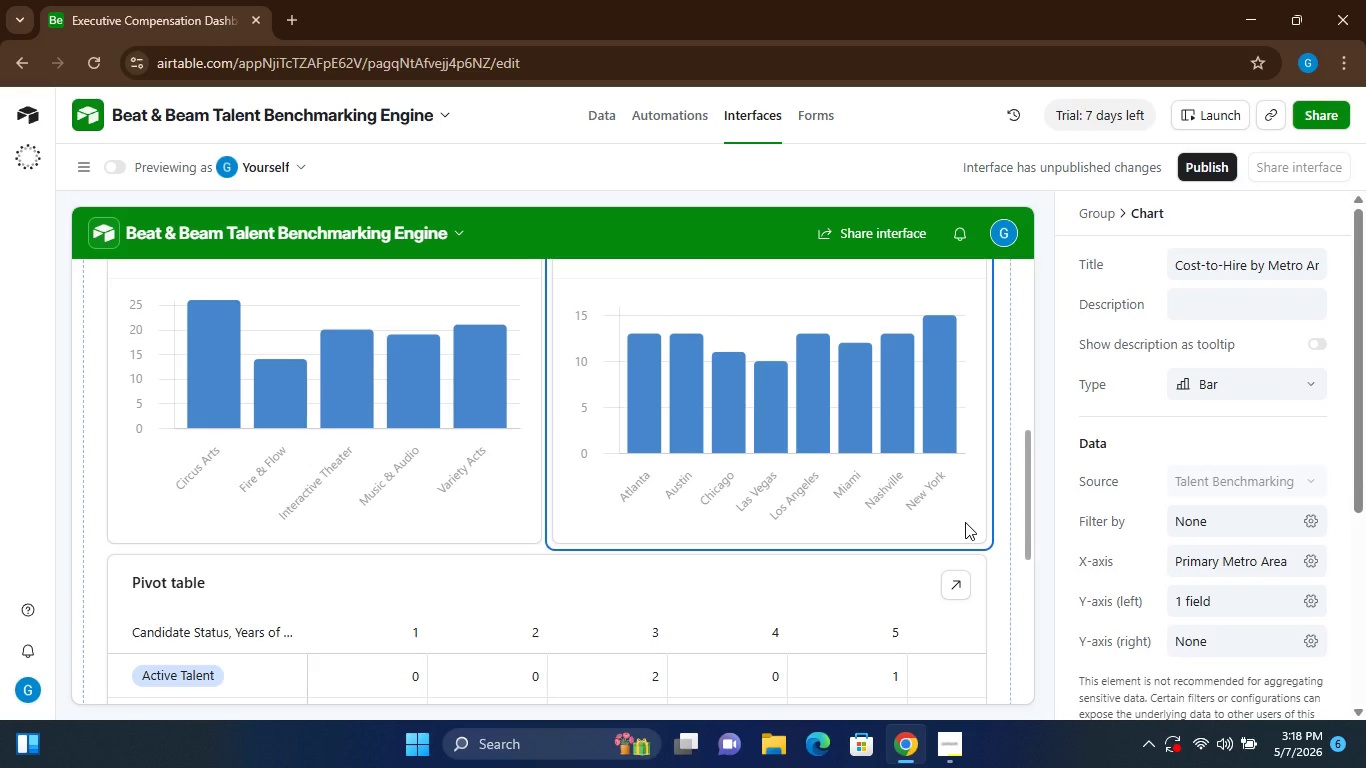 
wait(13.78)
 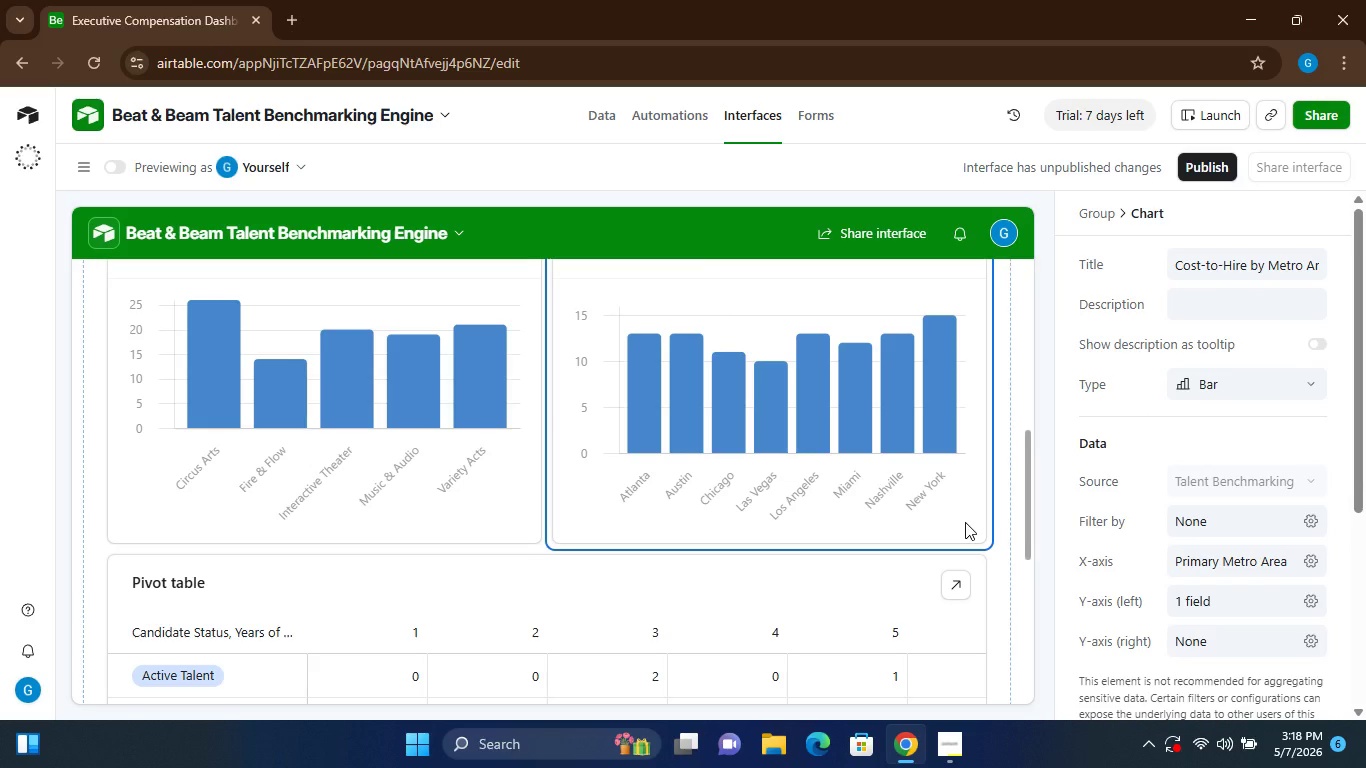 
left_click([1225, 387])
 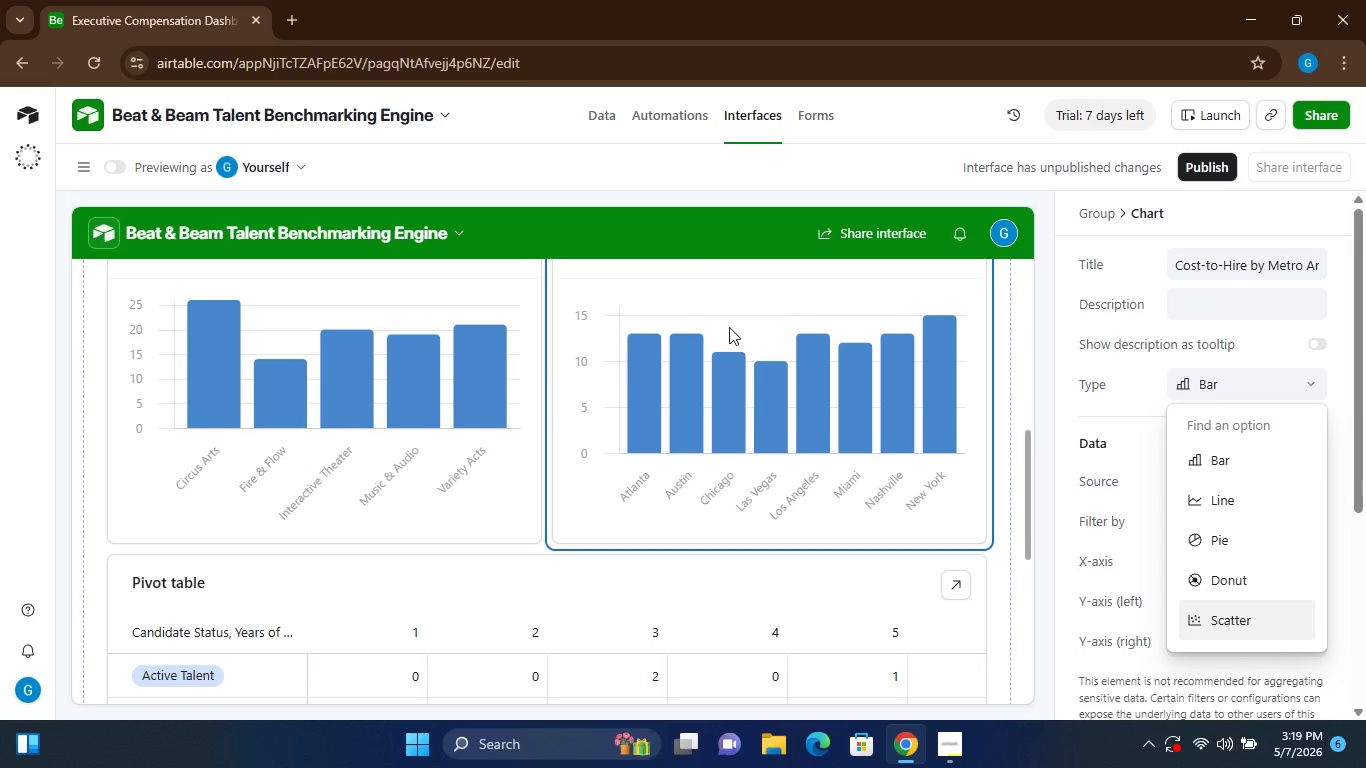 
wait(91.93)
 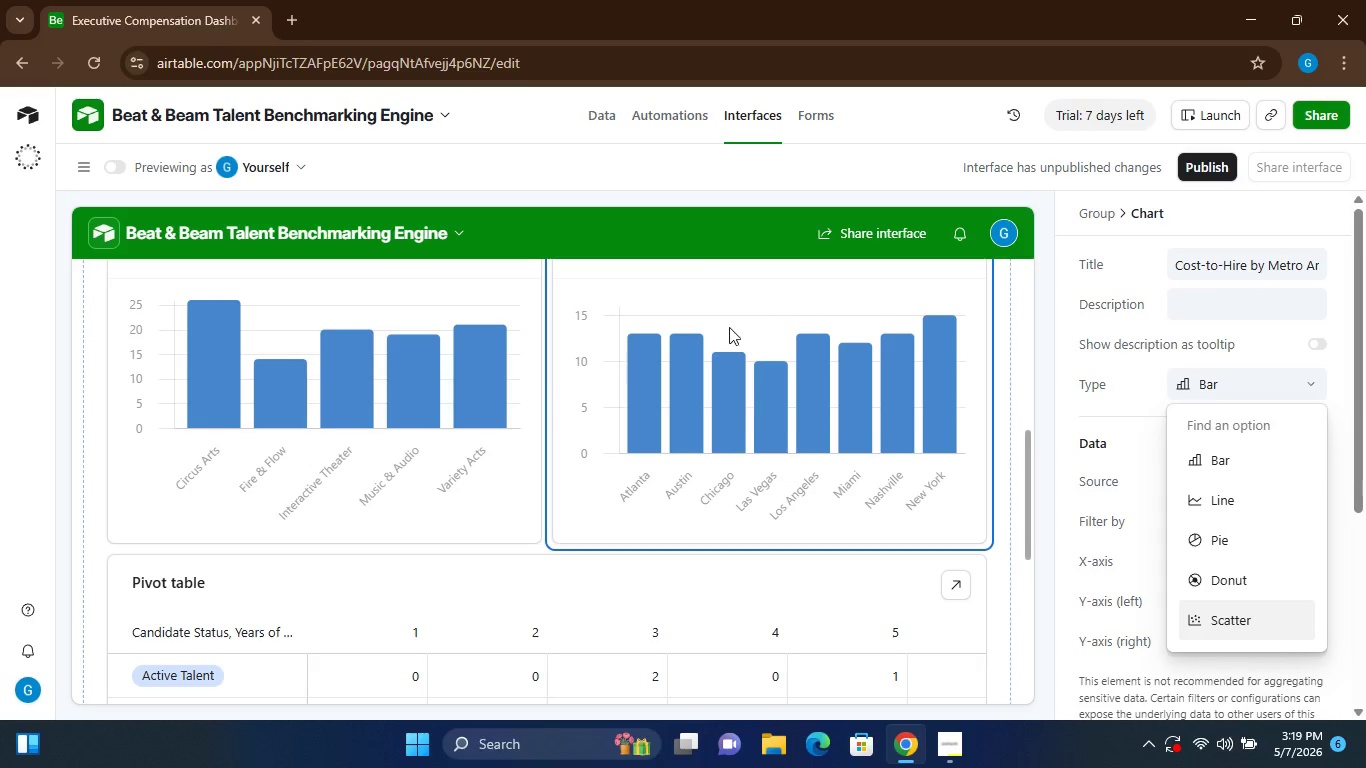 
mouse_move([628, 368])
 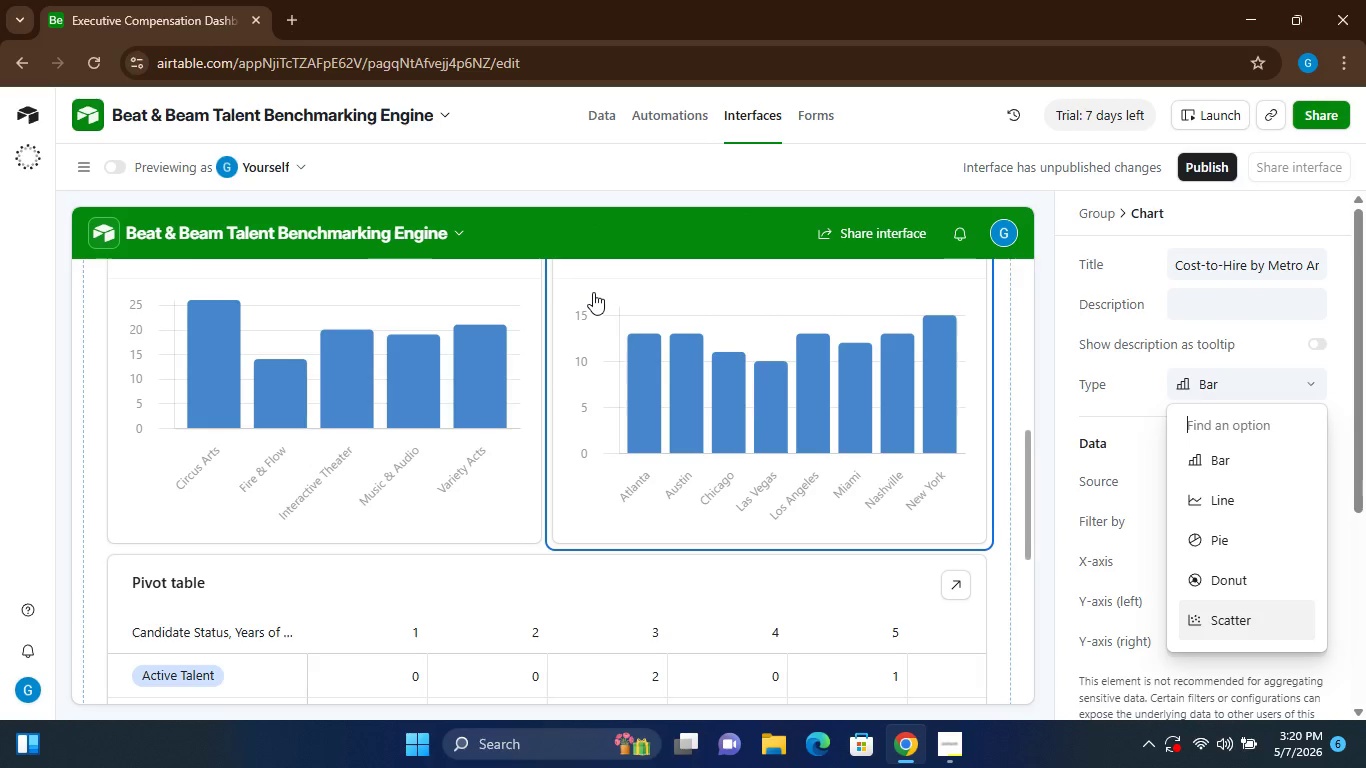 
wait(14.37)
 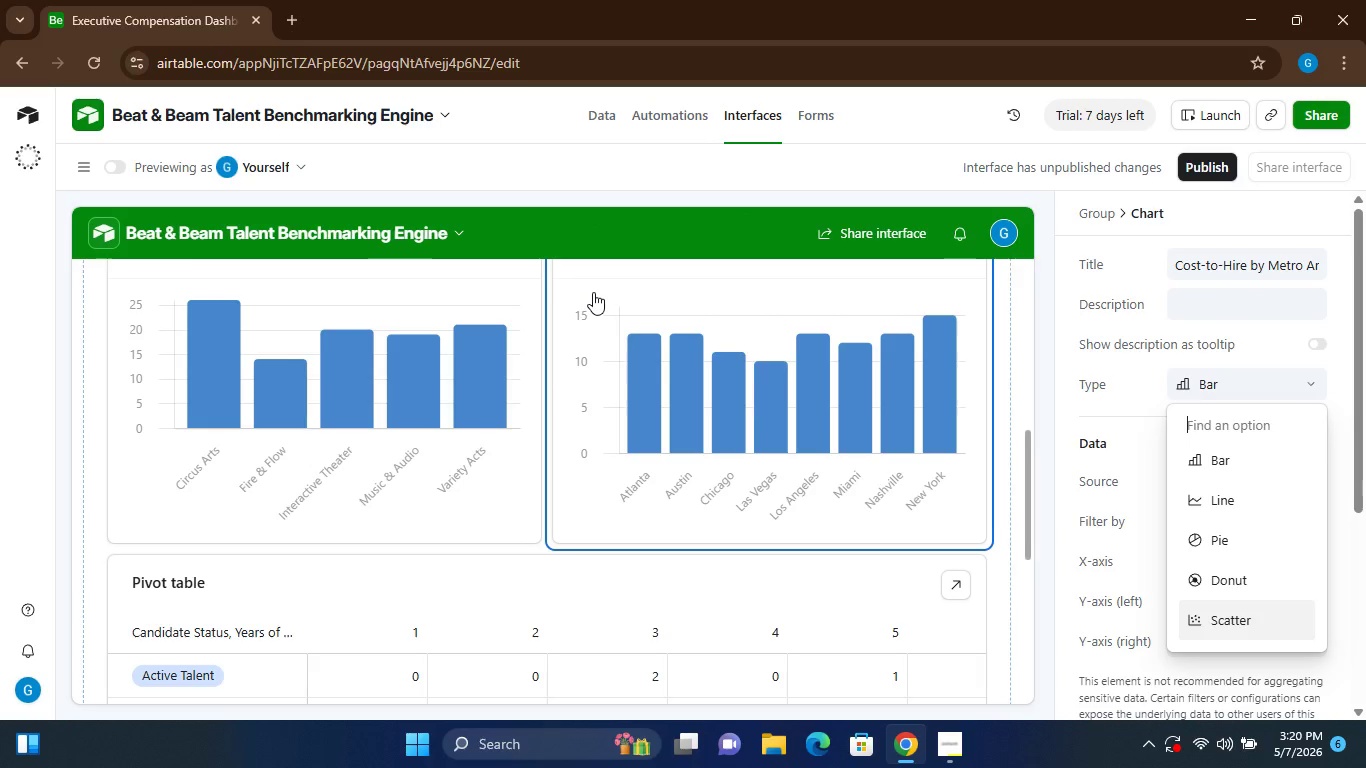 
right_click([695, 293])
 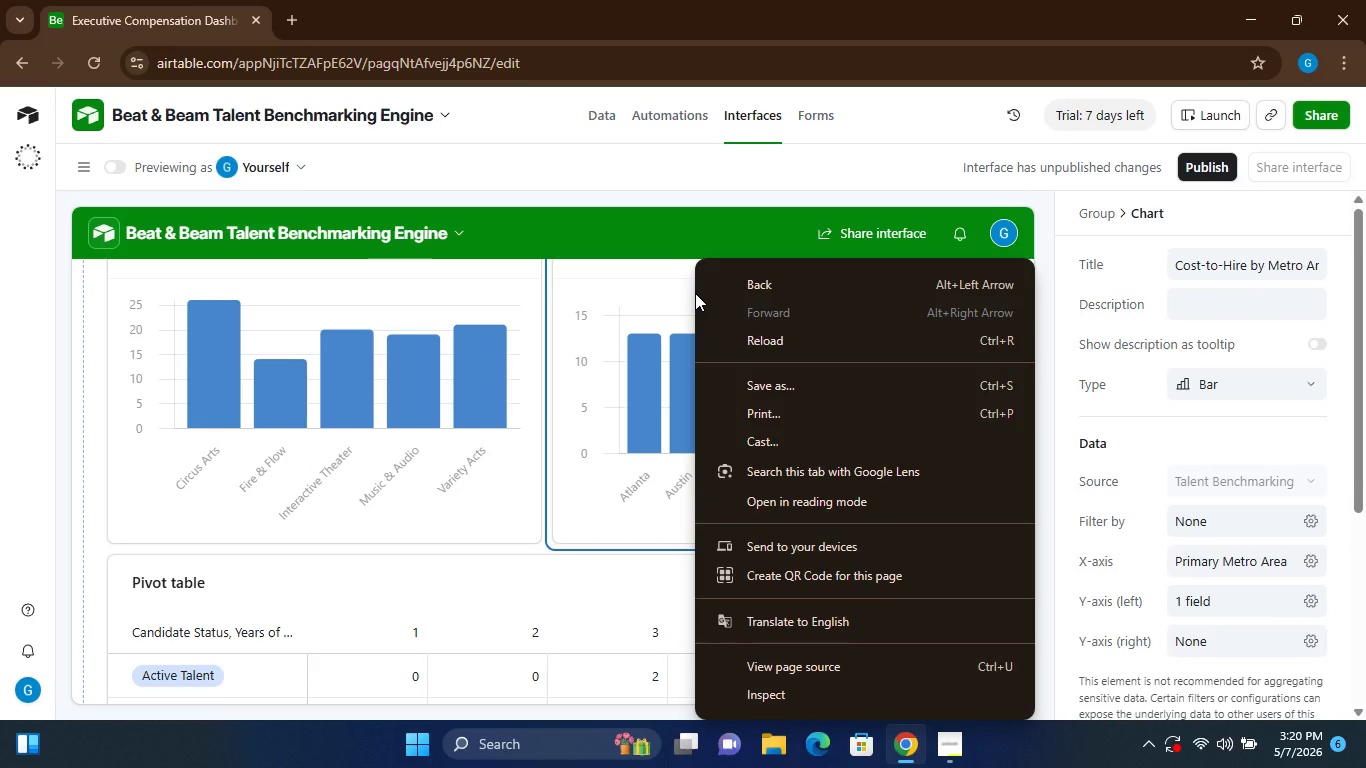 
left_click([695, 293])
 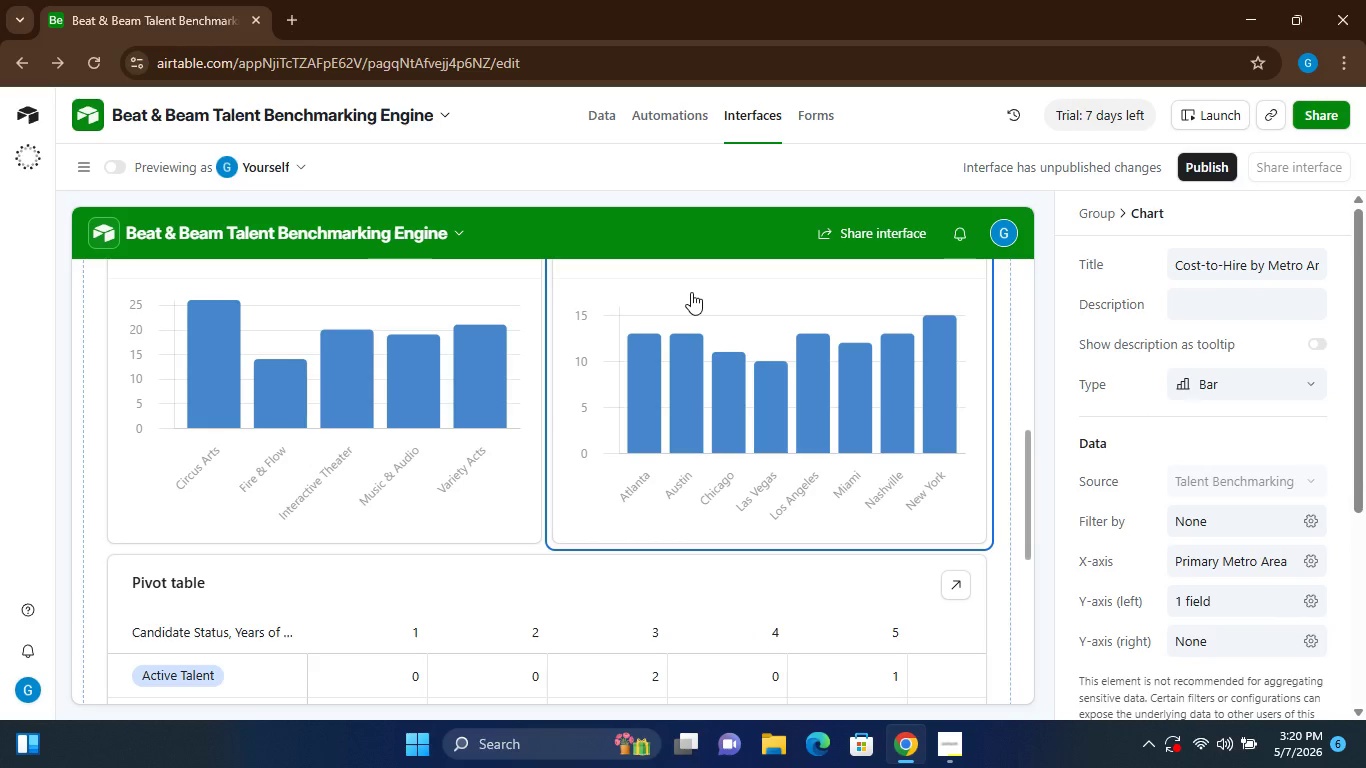 
mouse_move([625, 294])
 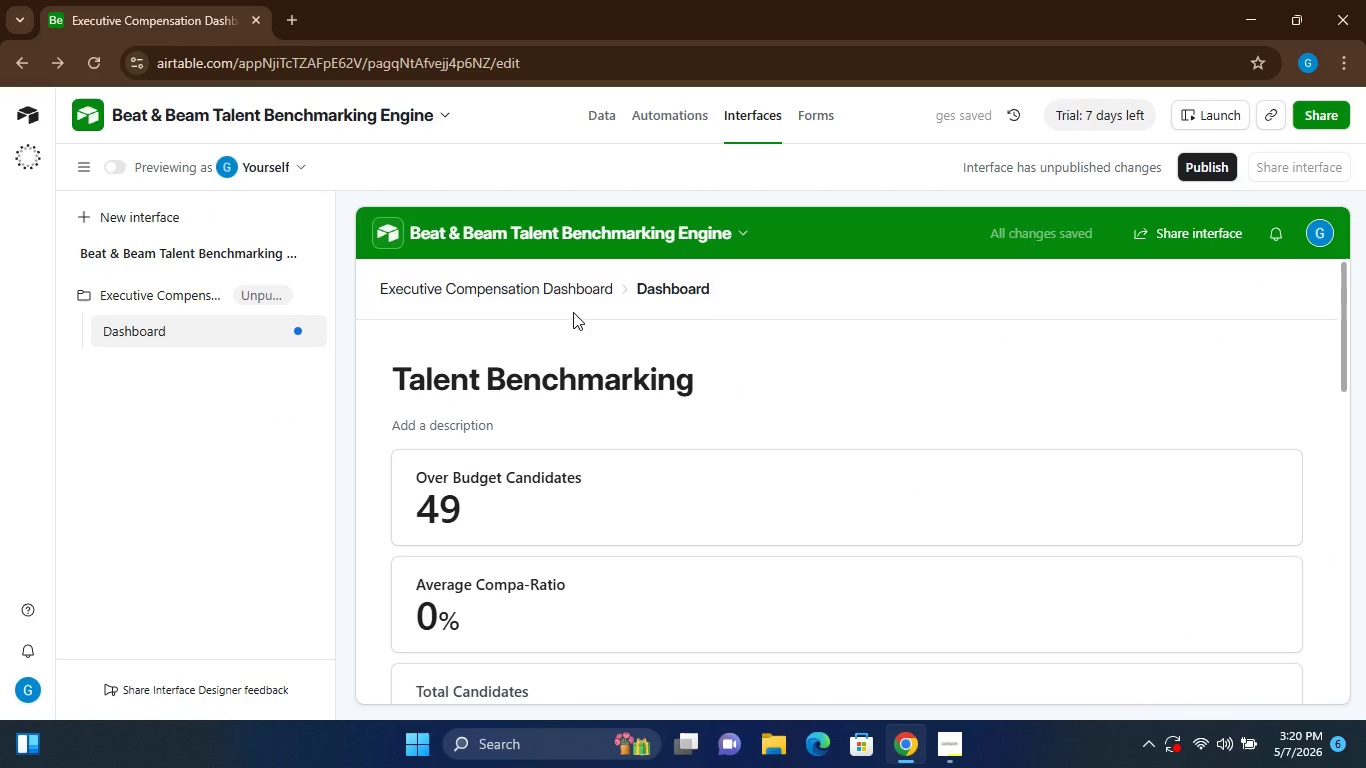 
left_click([573, 312])
 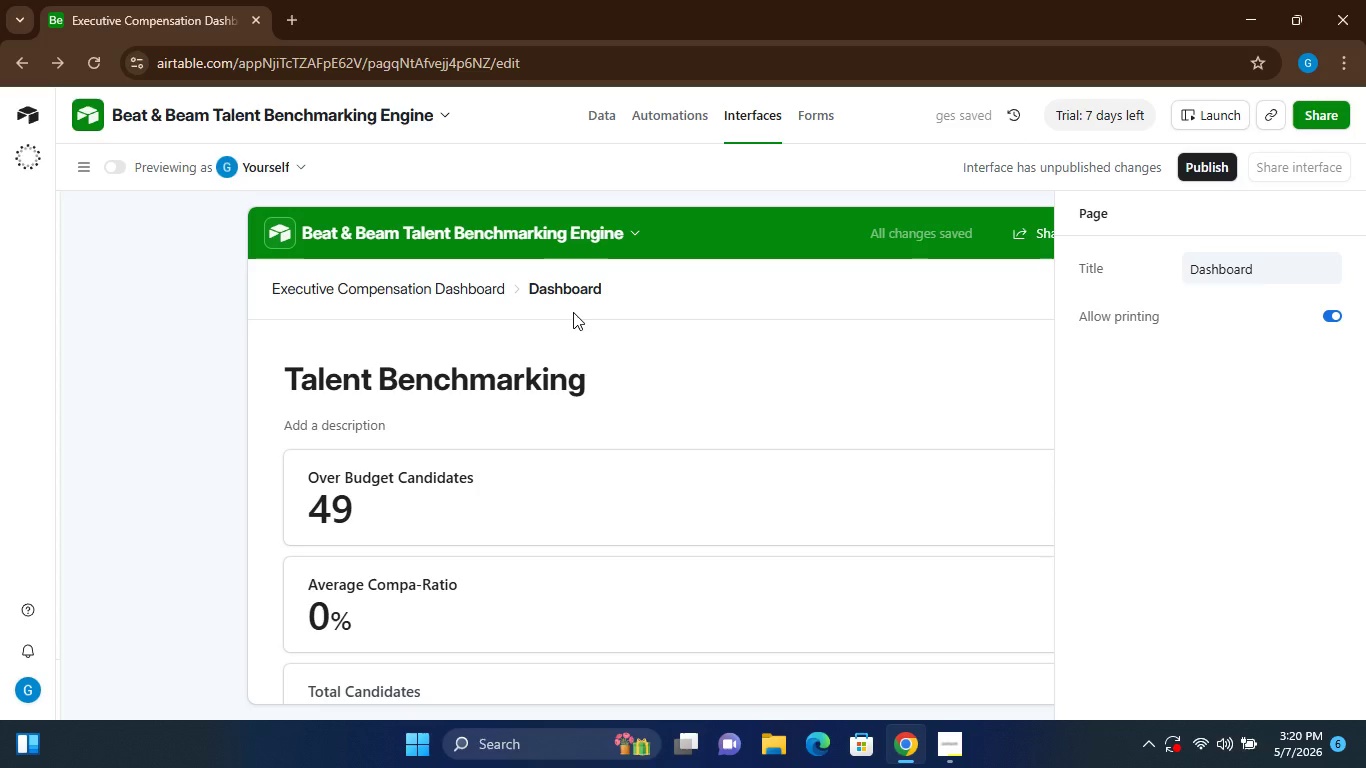 
left_click_drag(start_coordinate=[573, 312], to_coordinate=[971, 490])
 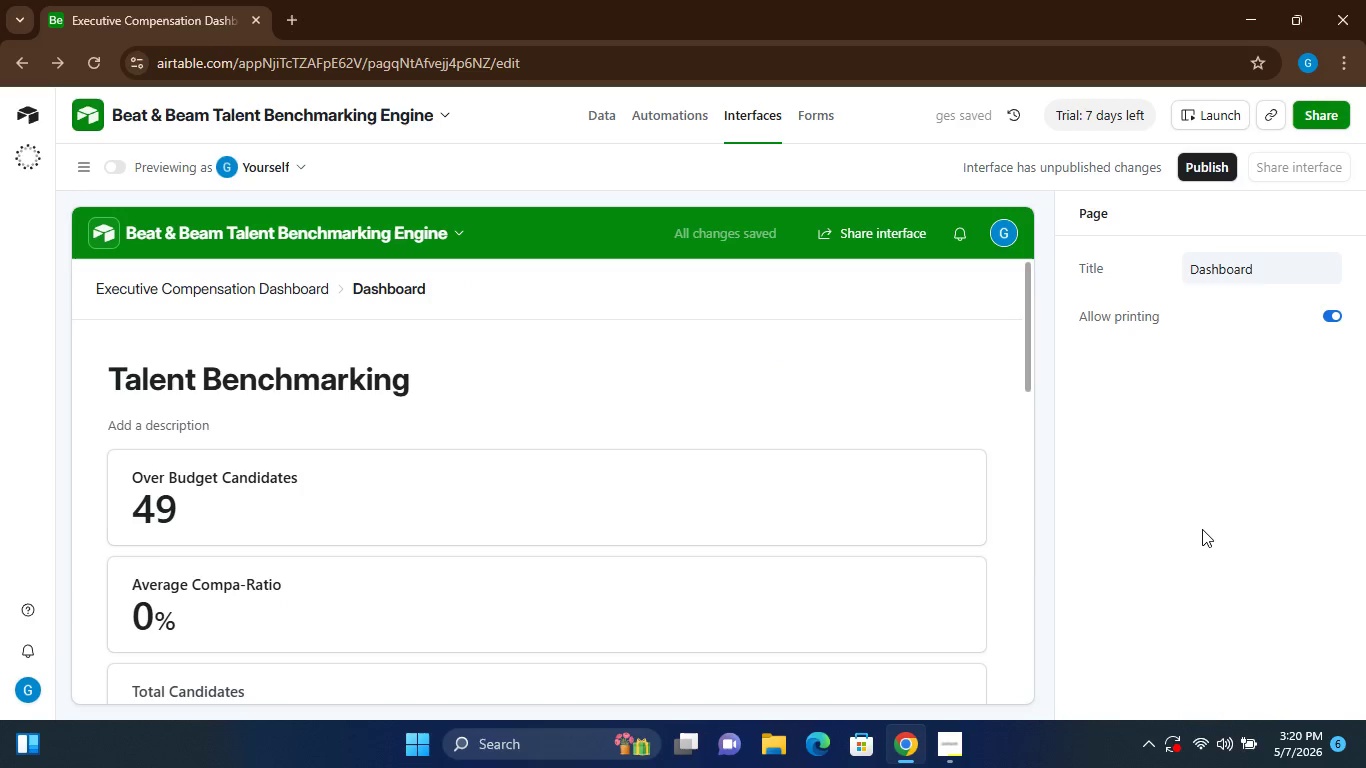 
left_click([1202, 529])
 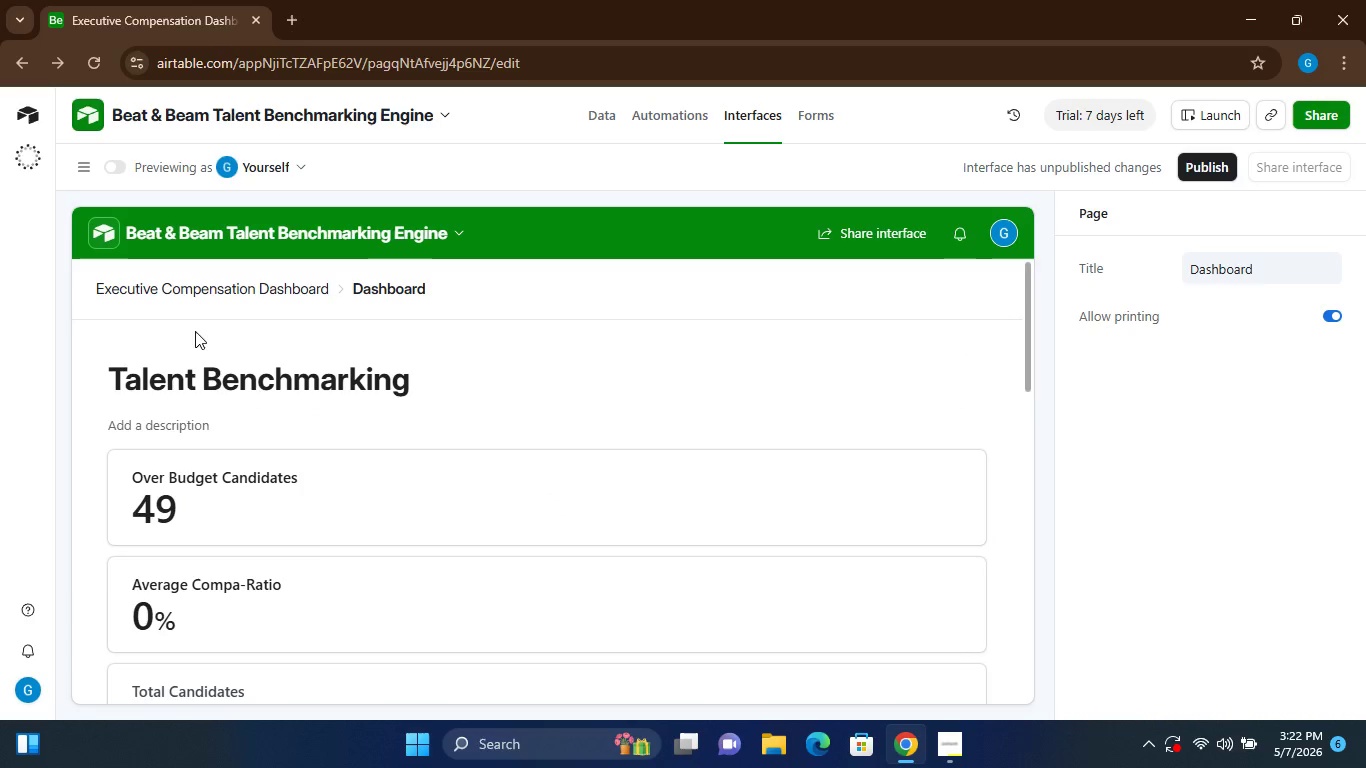 
wait(94.8)
 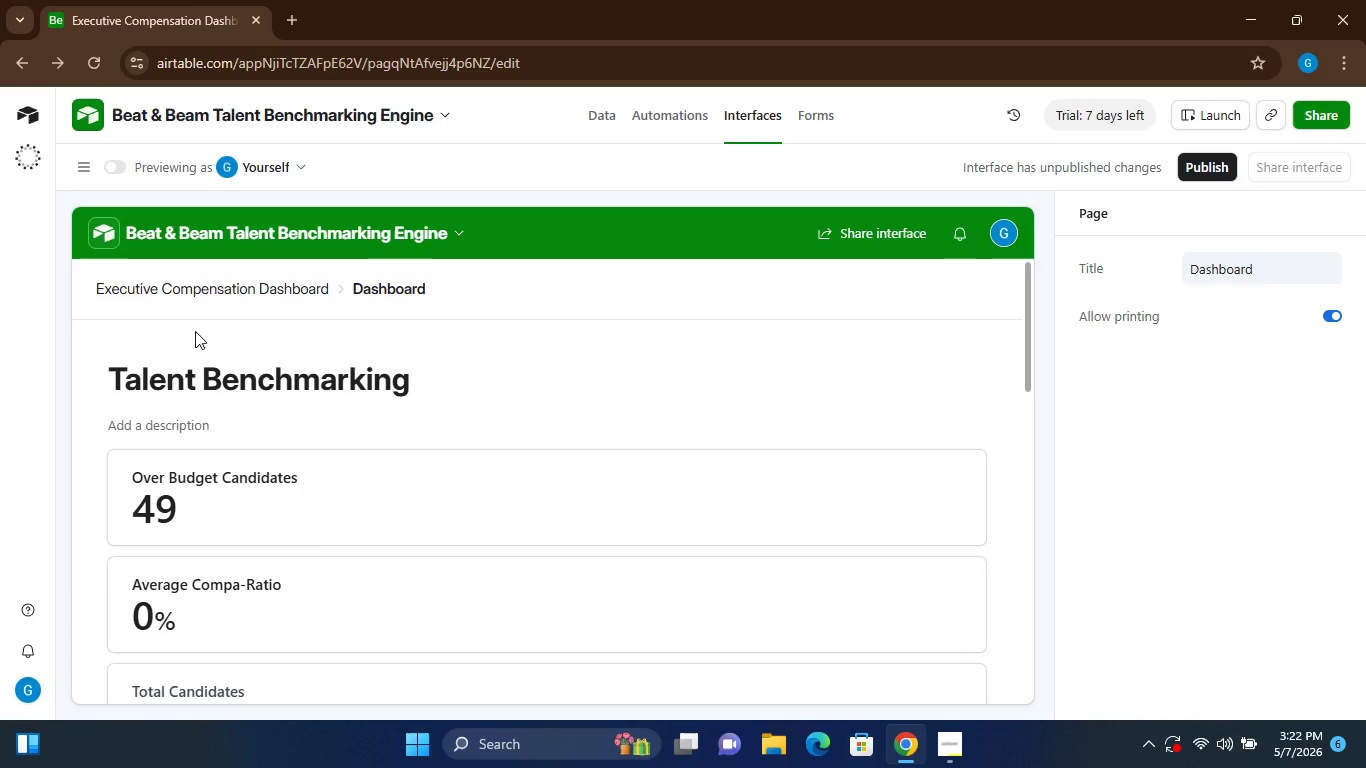 
mouse_move([370, 454])
 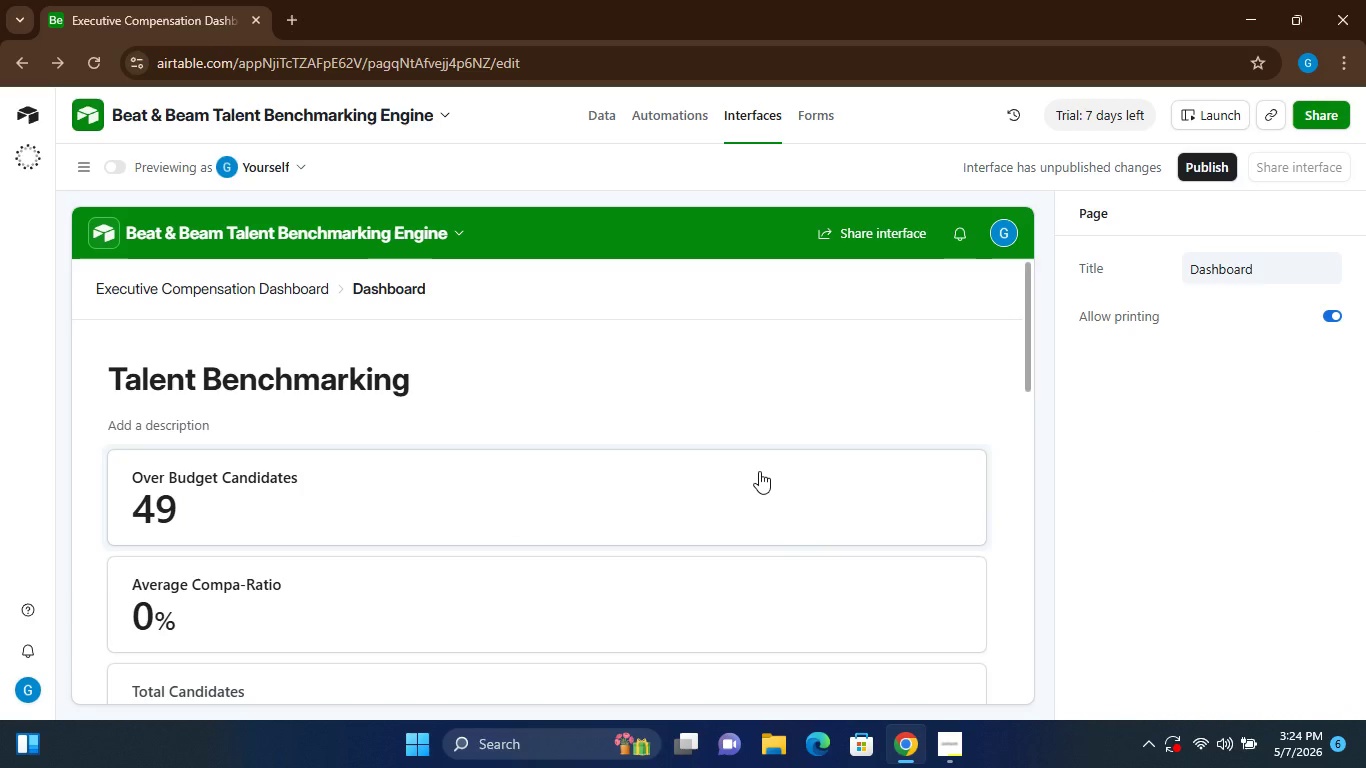 
wait(122.5)
 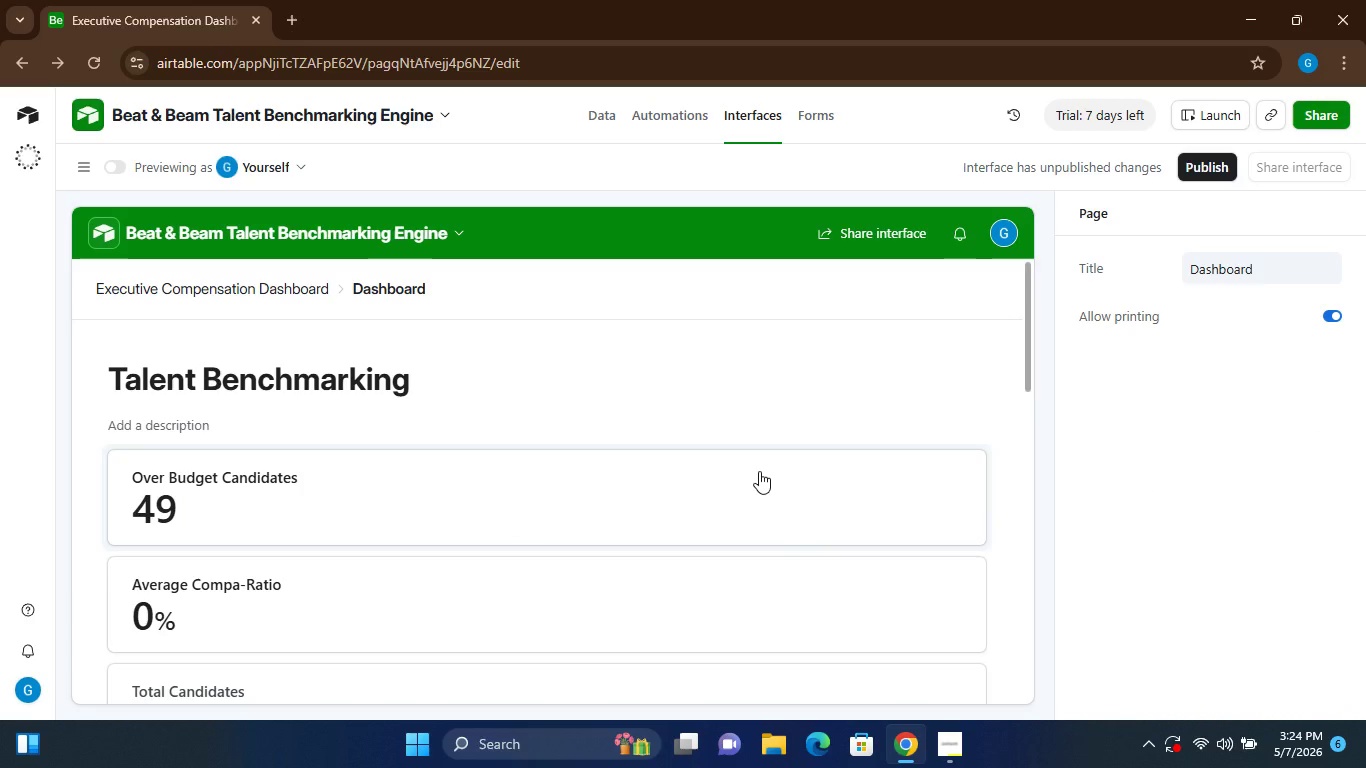 
mouse_move([638, 474])
 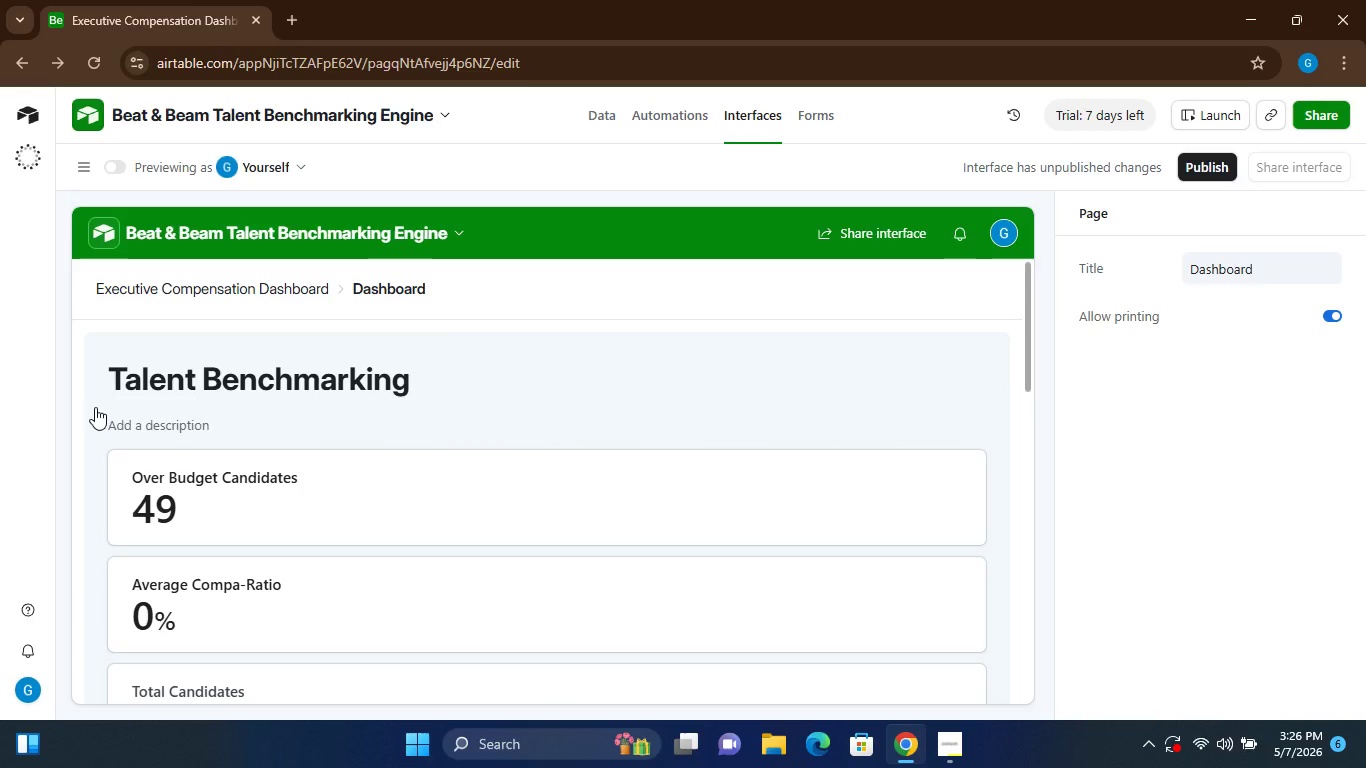 
wait(118.21)
 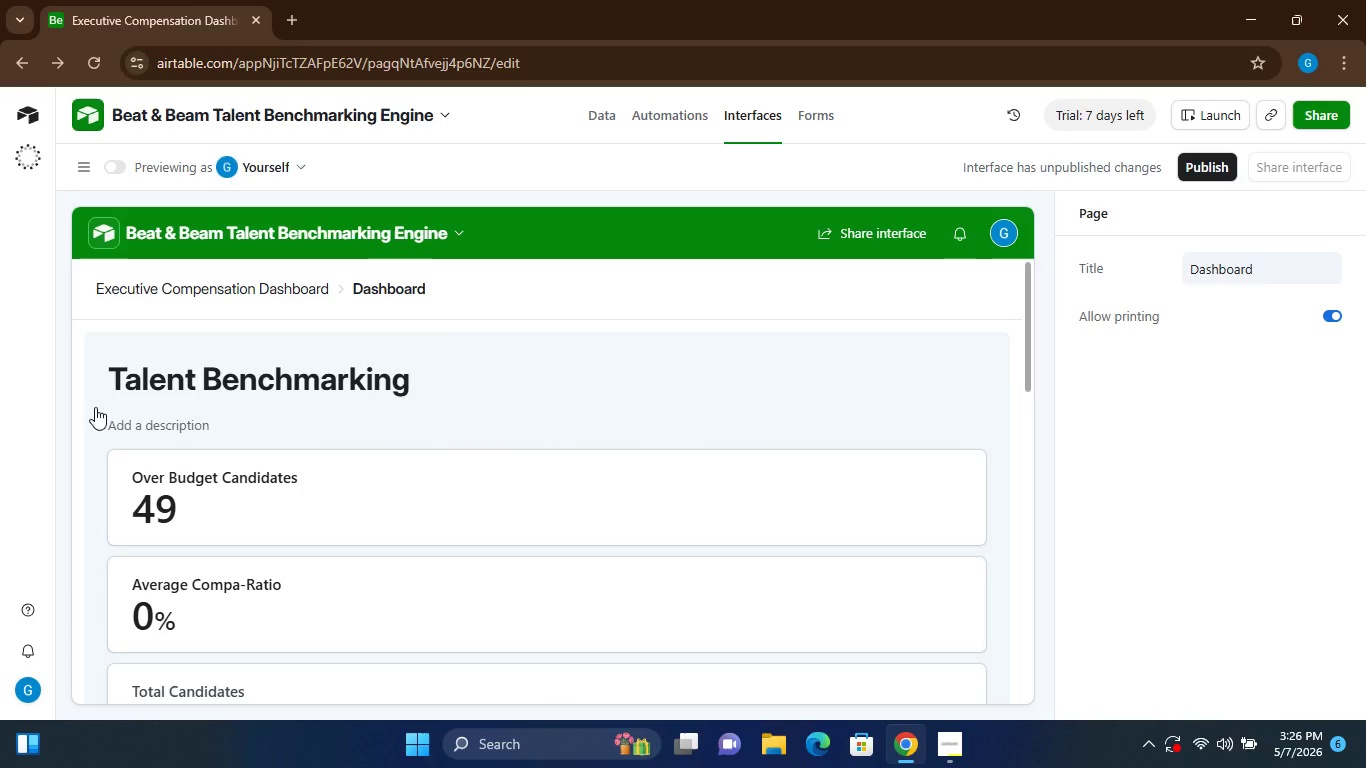 
left_click([663, 418])
 